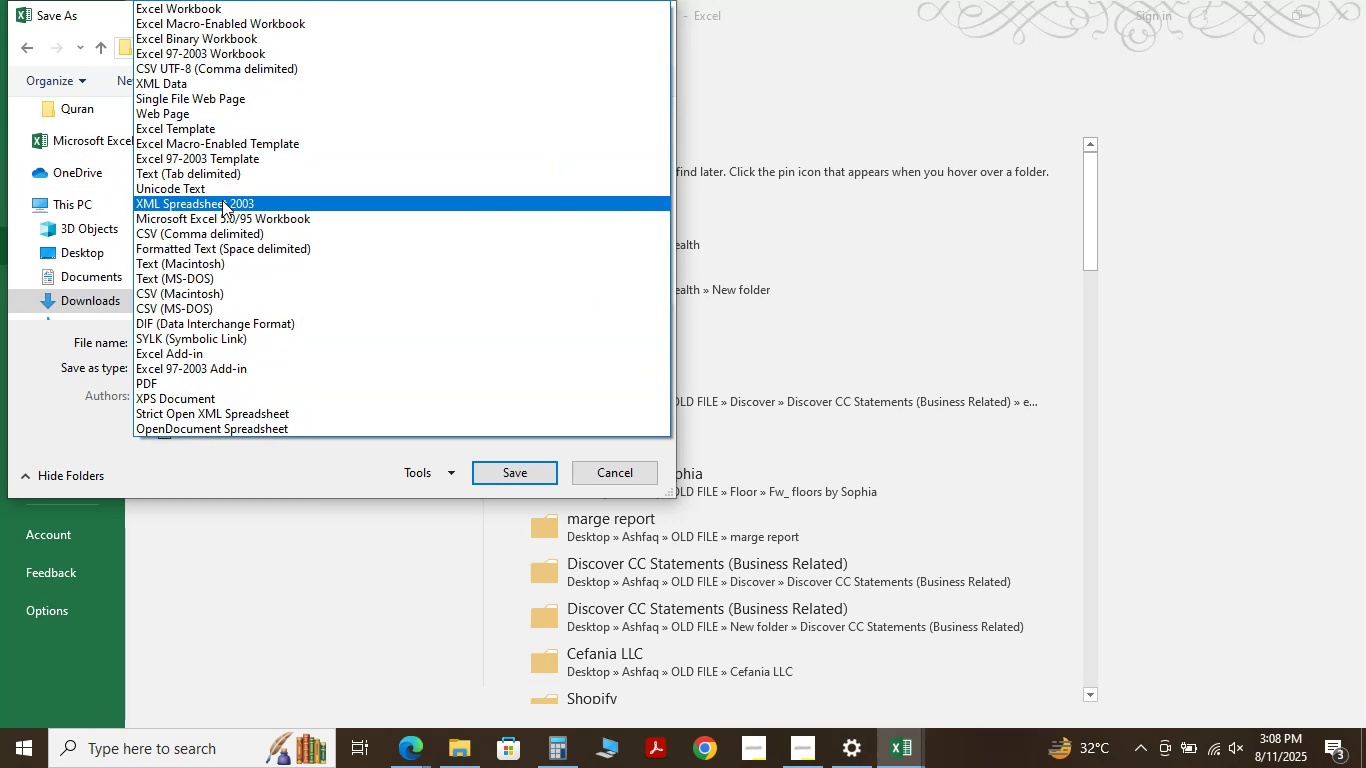 
left_click([238, 232])
 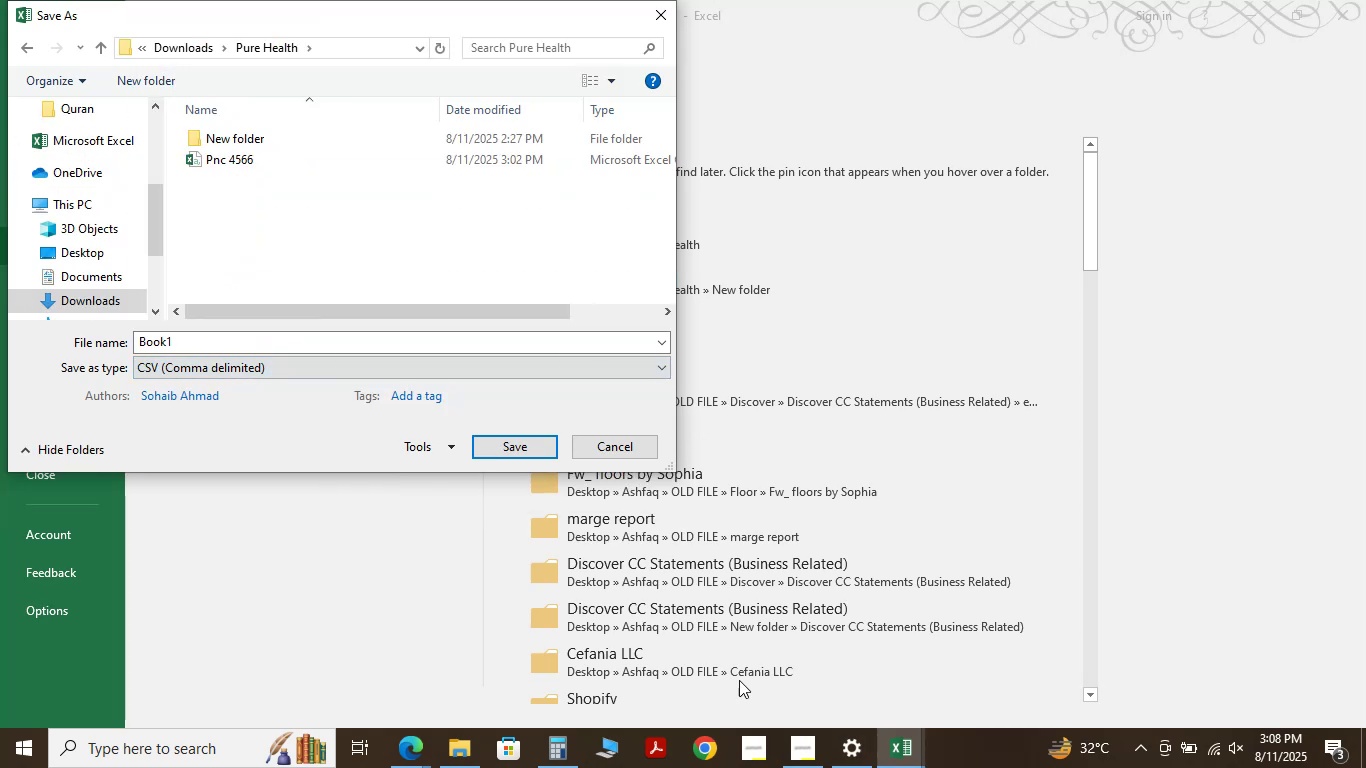 
mouse_move([897, 751])
 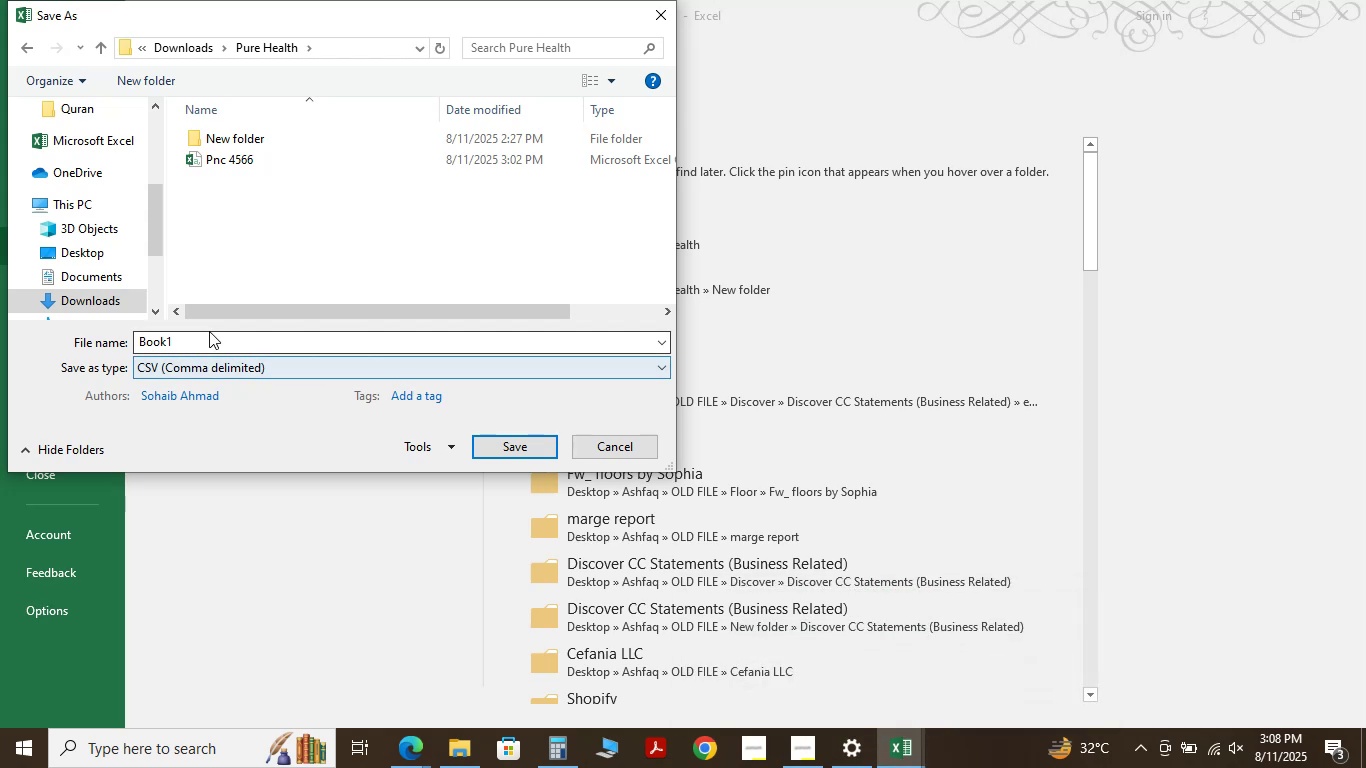 
left_click([207, 339])
 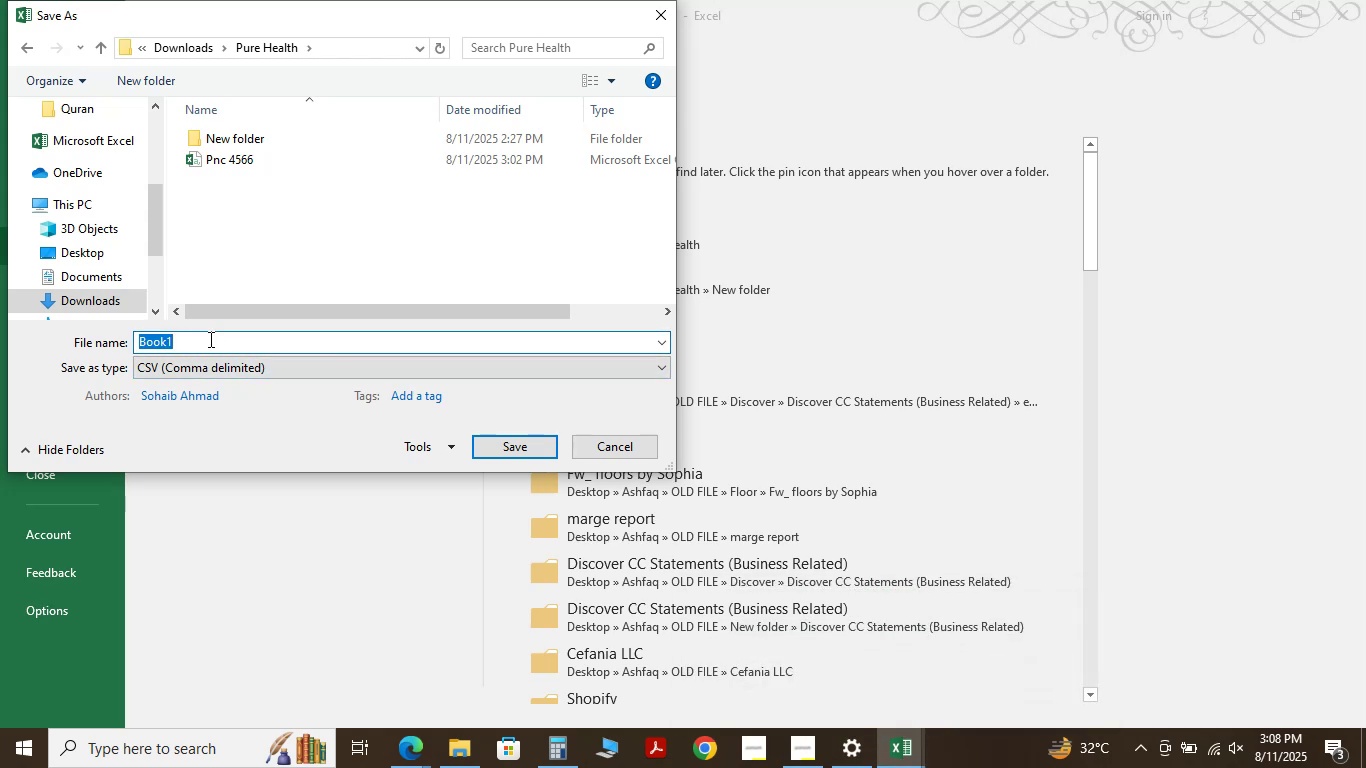 
type(cc )
key(Backspace)
key(Backspace)
key(Backspace)
key(Backspace)
type(CC Amex 1008))
 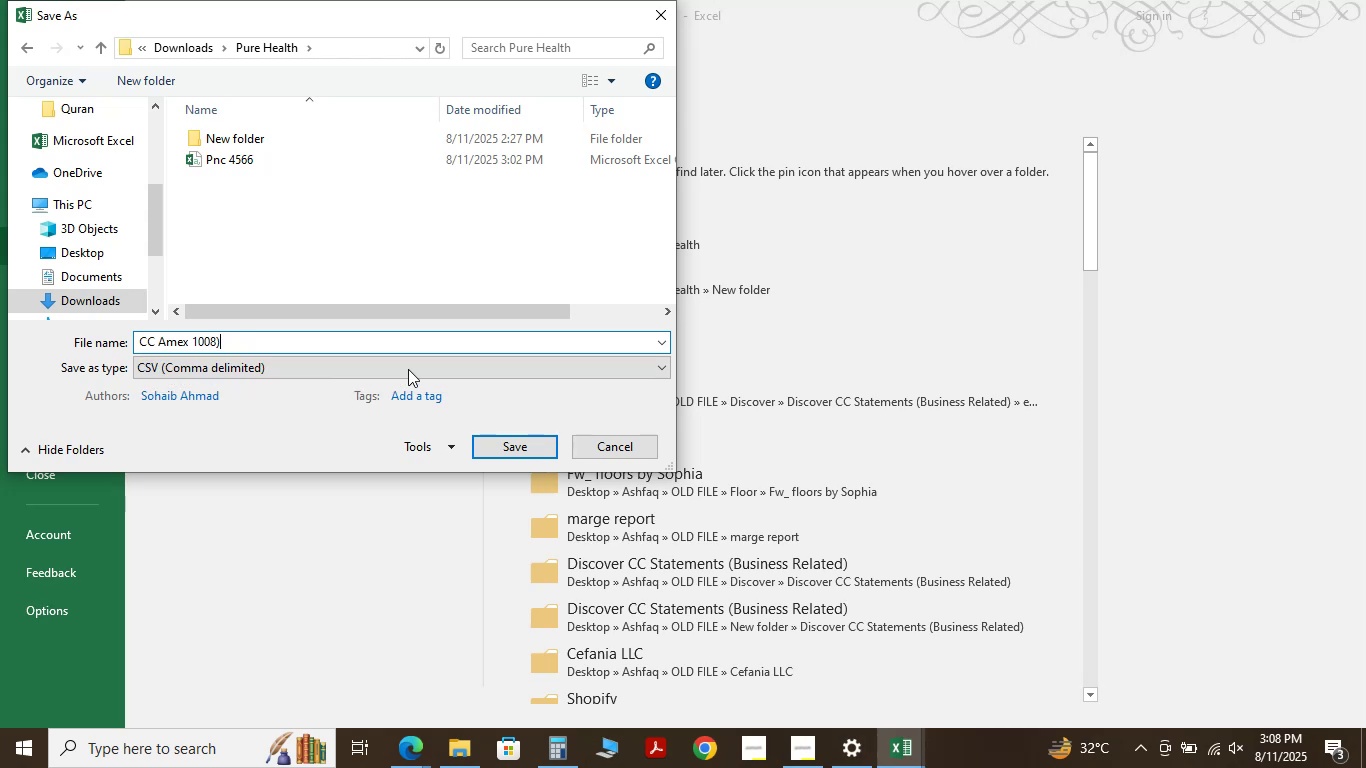 
key(ArrowLeft)
 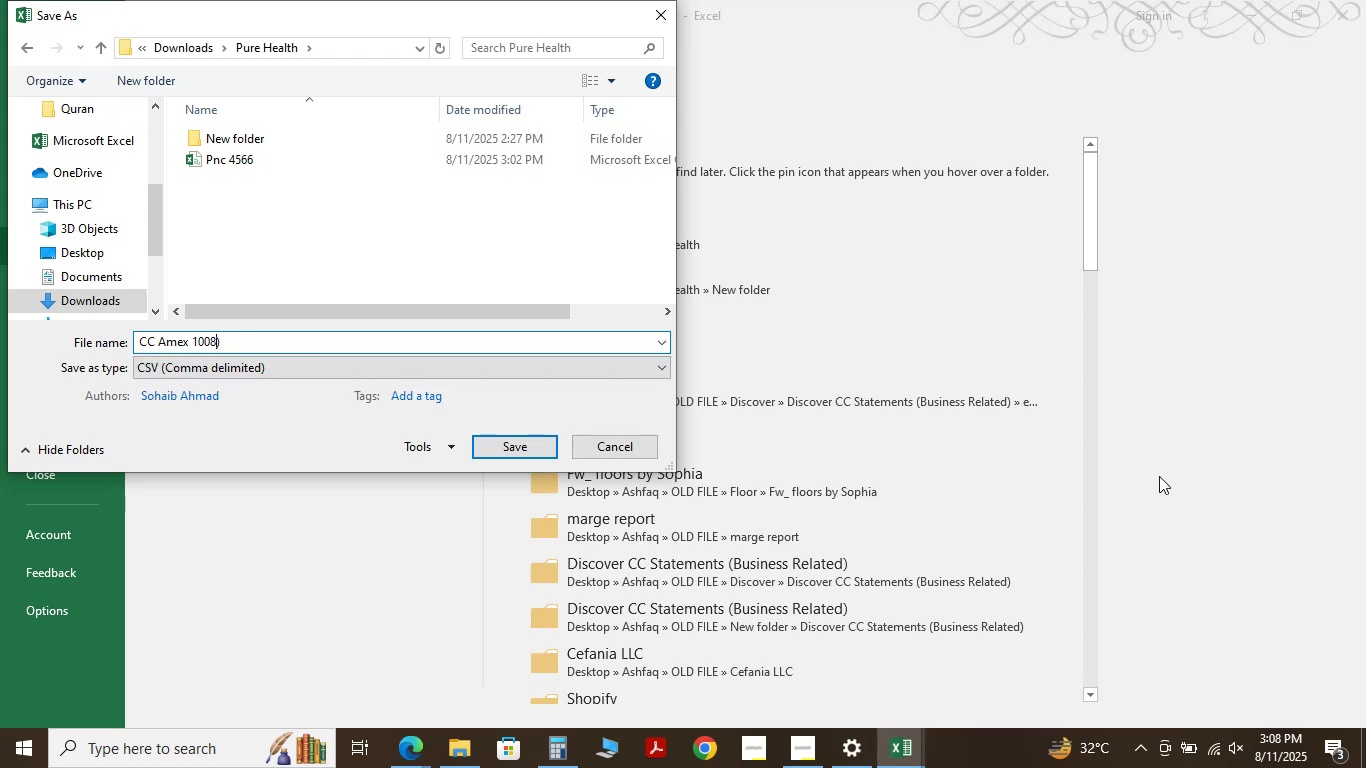 
key(ArrowLeft)
 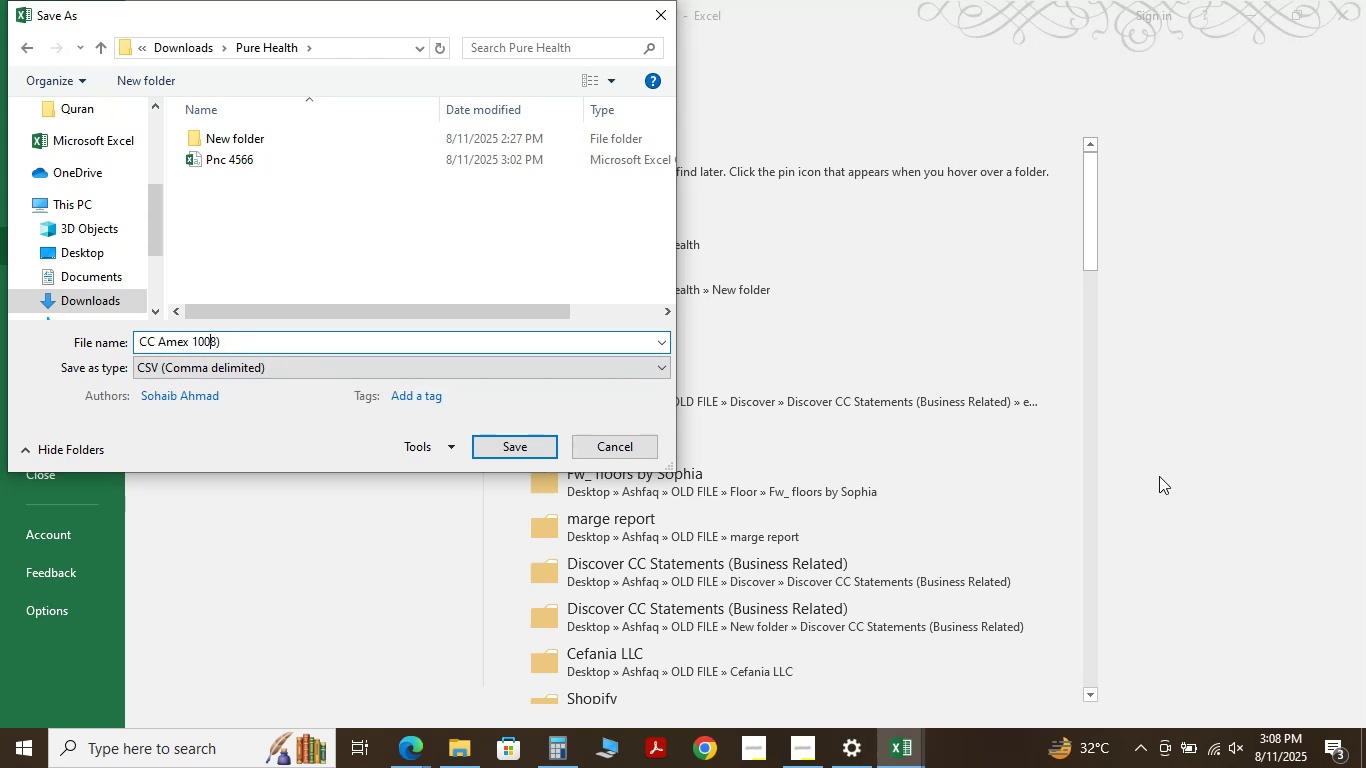 
key(ArrowLeft)
 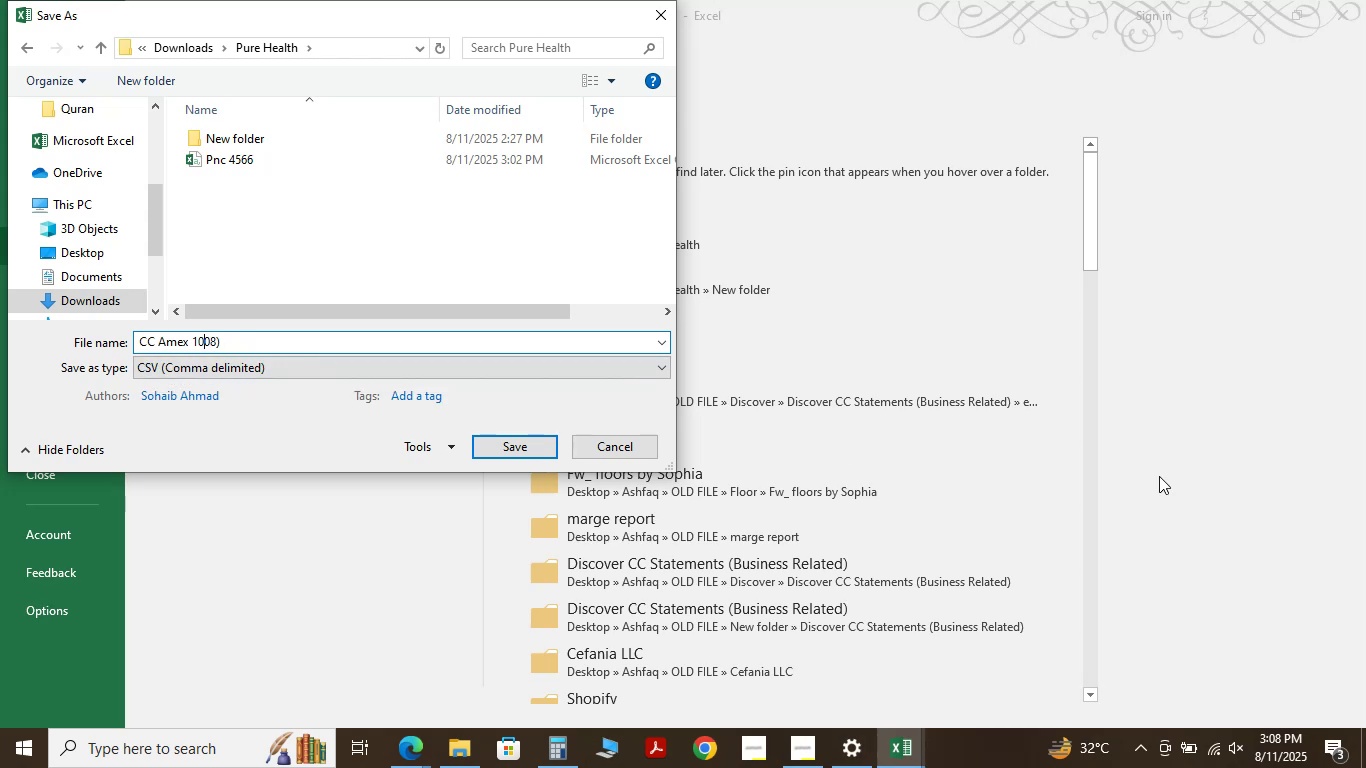 
key(ArrowLeft)
 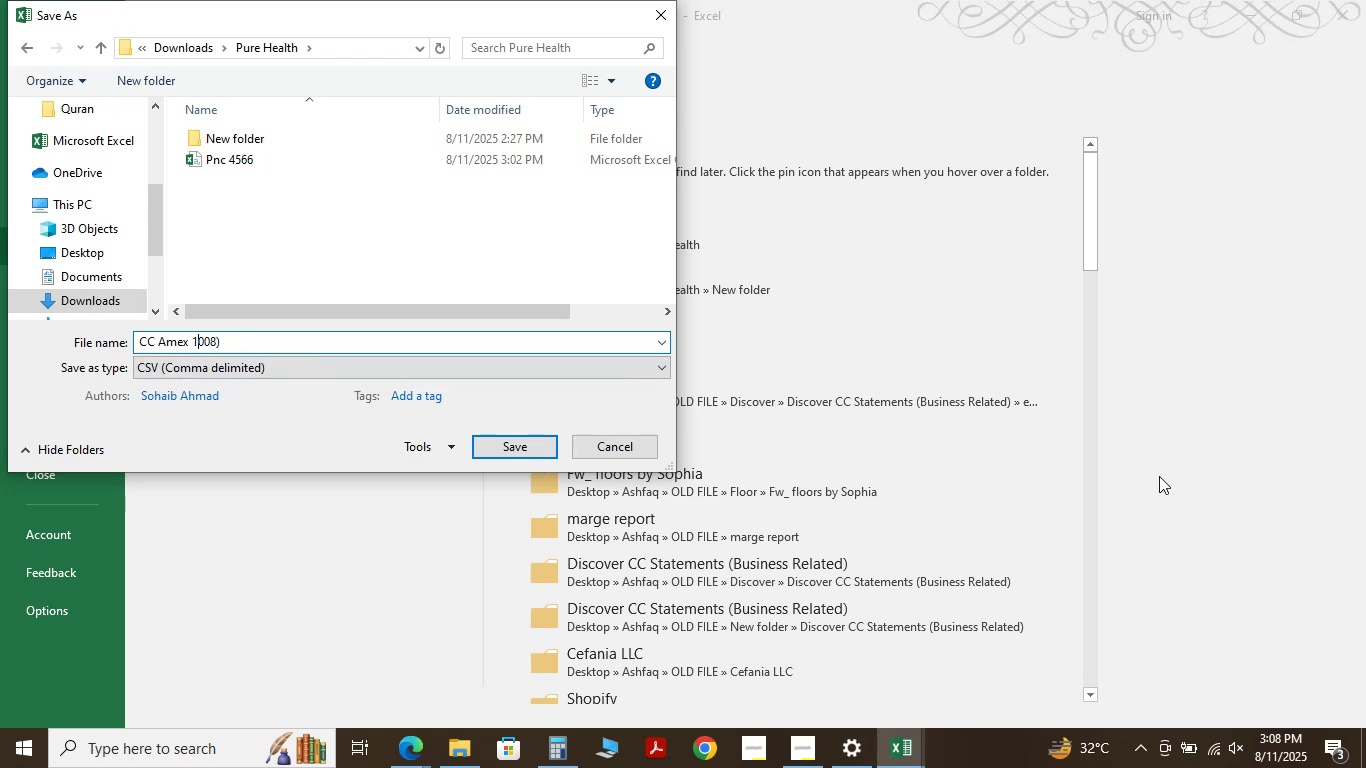 
key(ArrowLeft)
 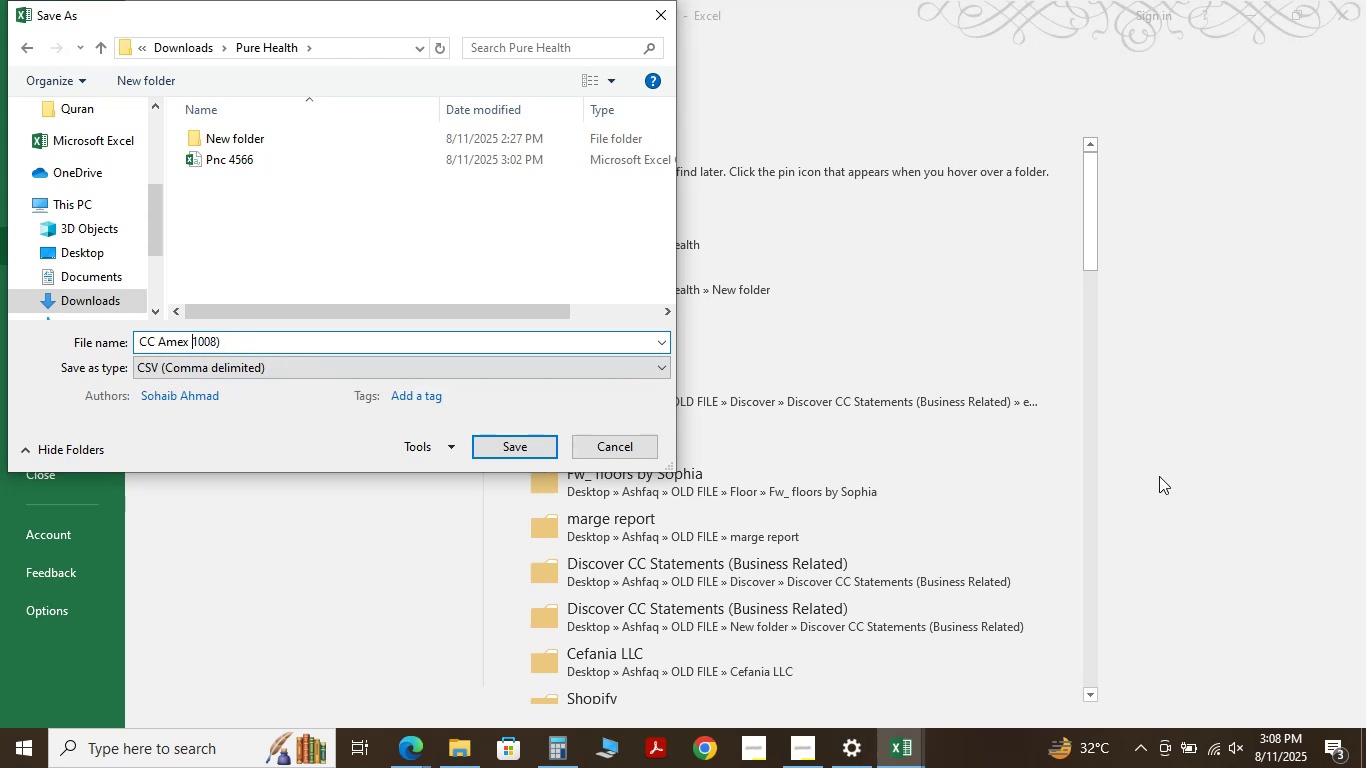 
key(Shift+9)
 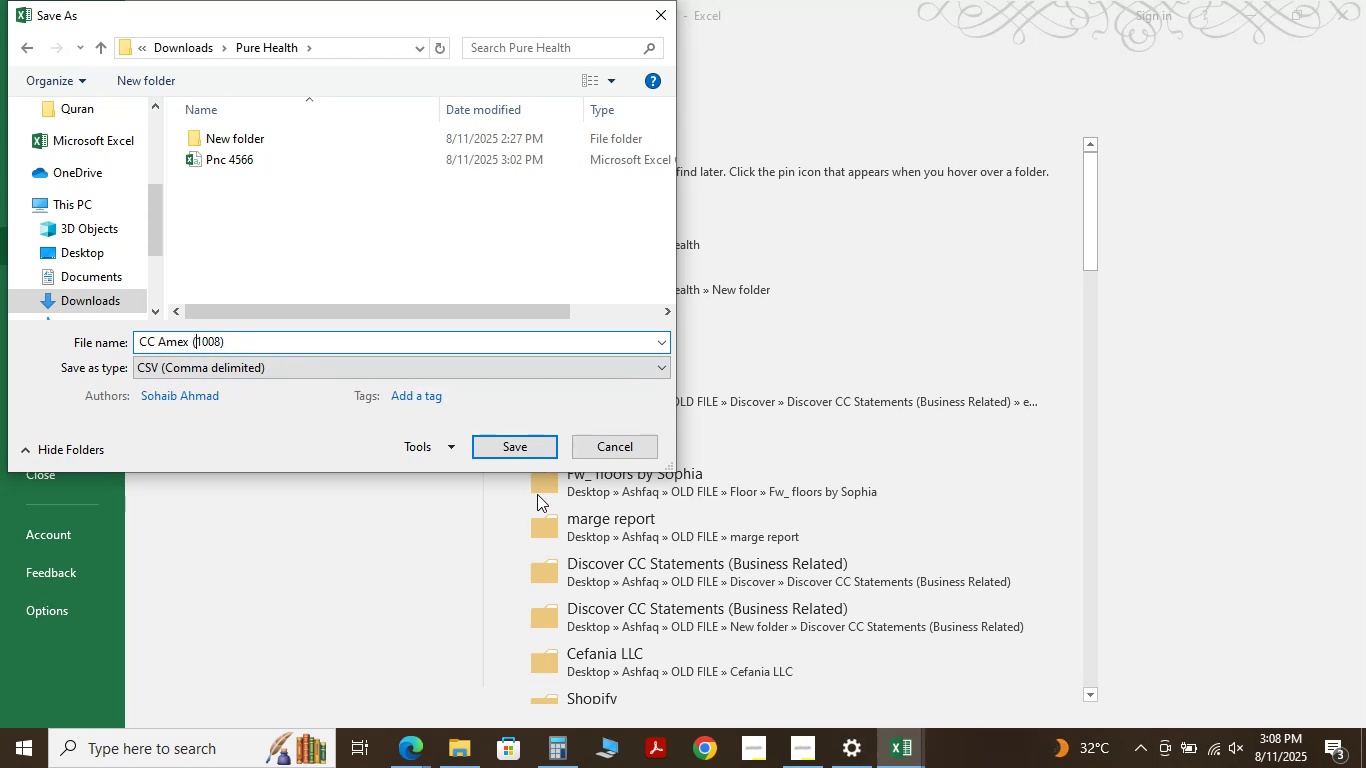 
left_click([506, 447])
 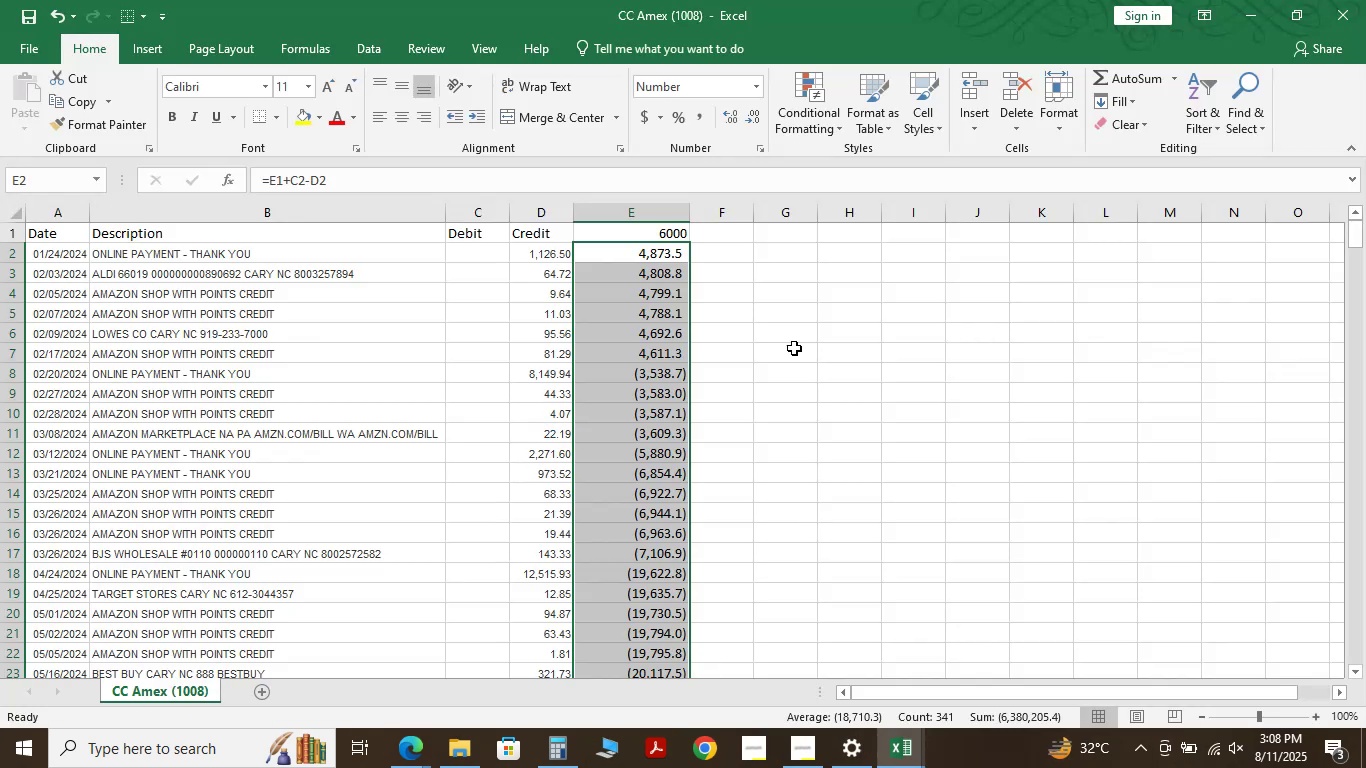 
left_click([840, 317])
 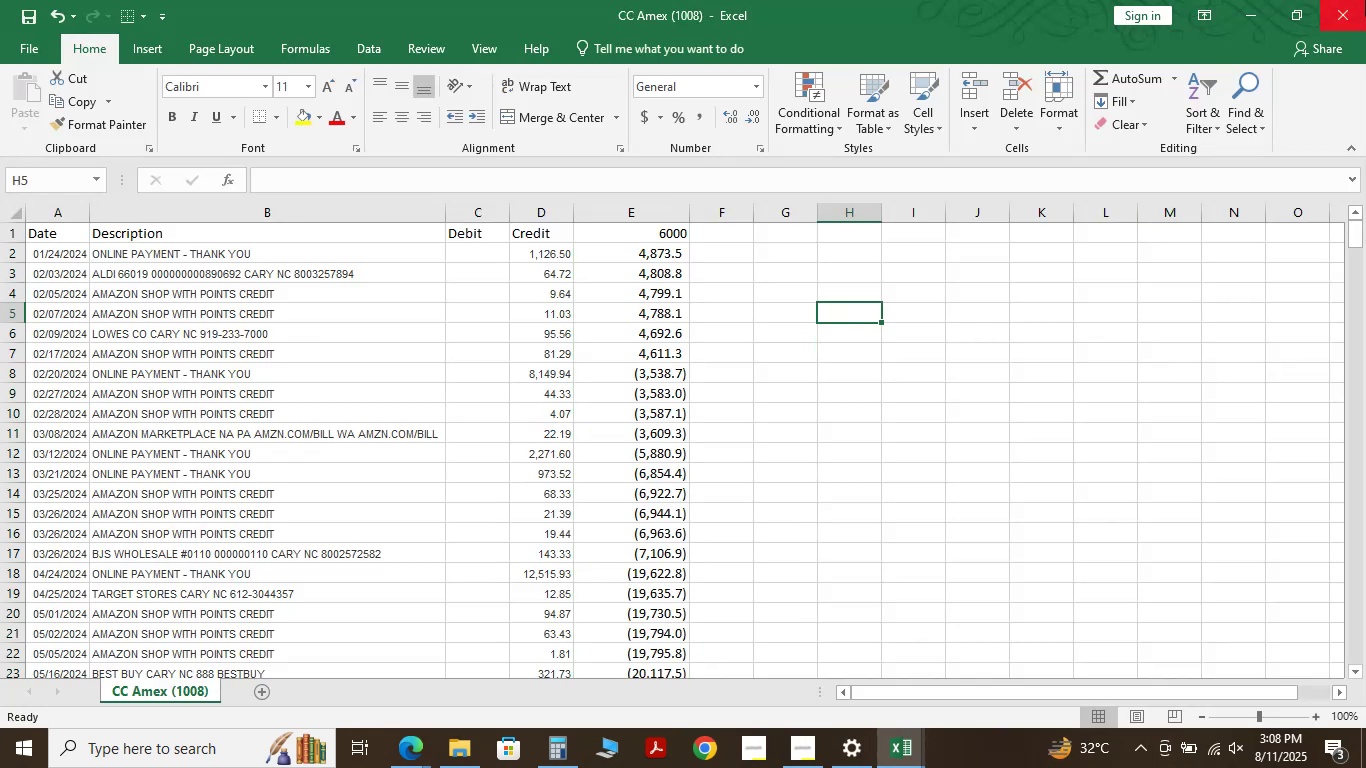 
left_click([1363, 0])
 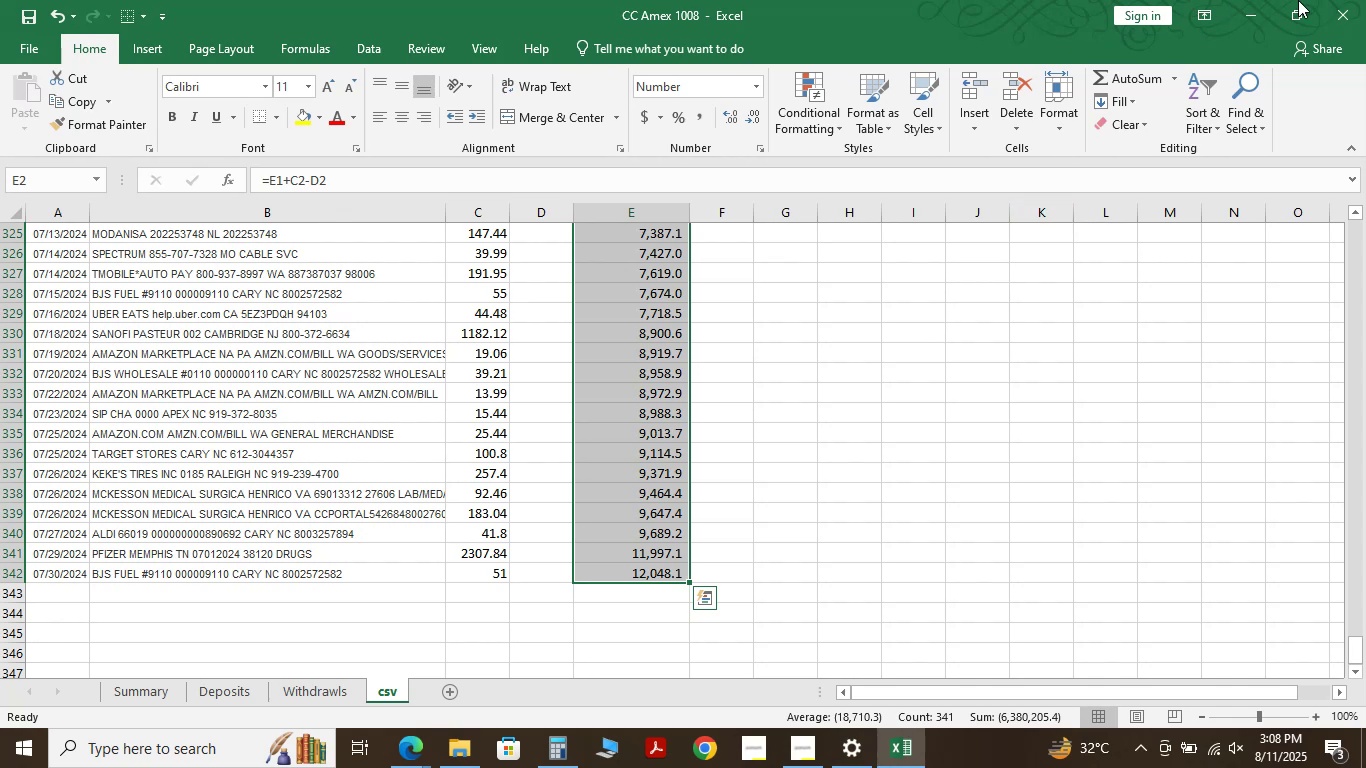 
left_click([1356, 0])
 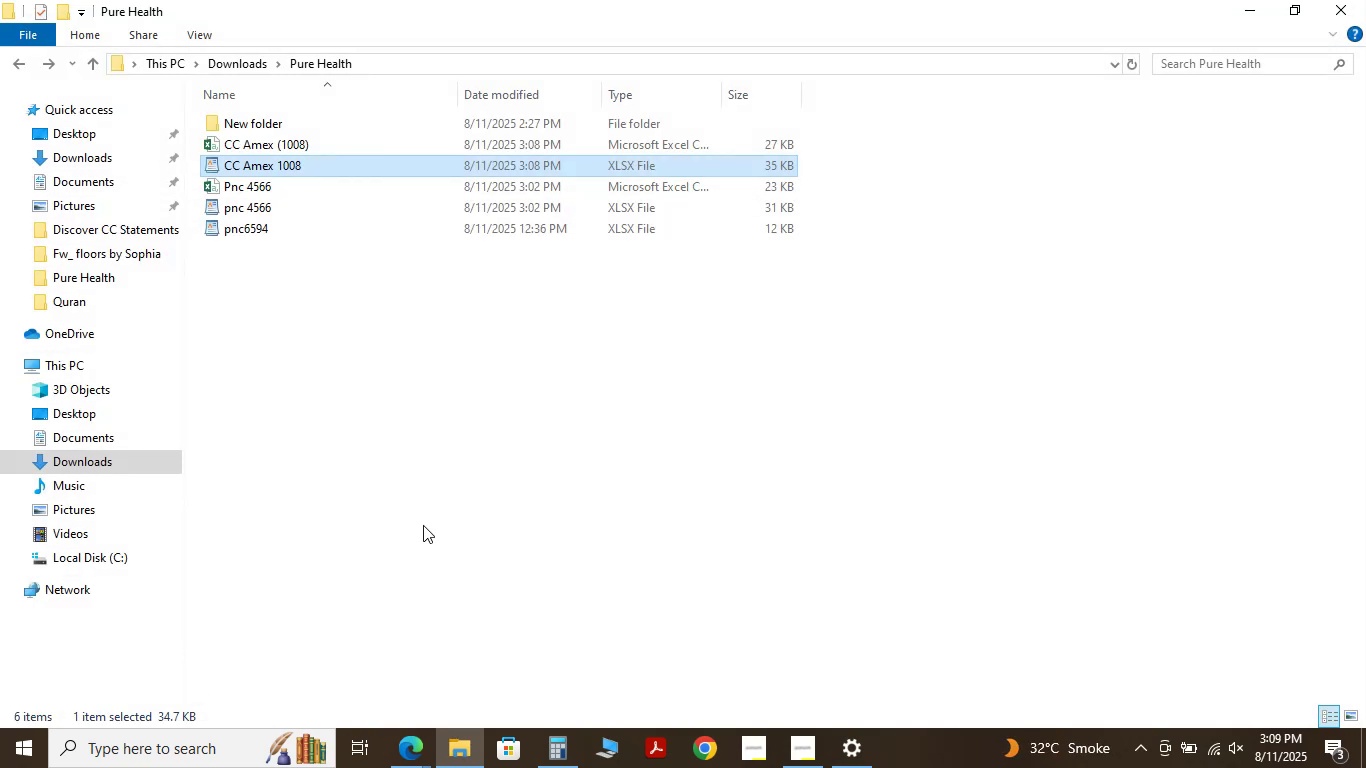 
right_click([480, 345])
 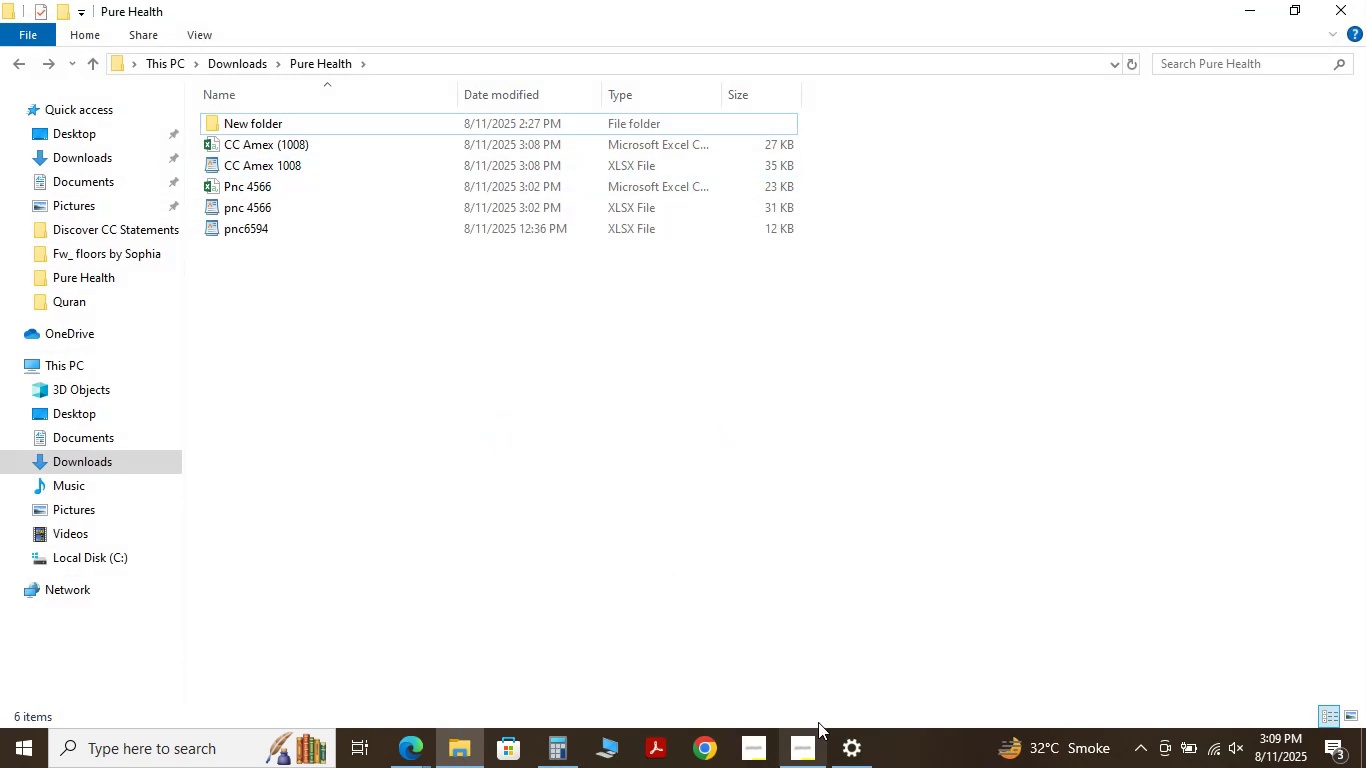 
wait(6.63)
 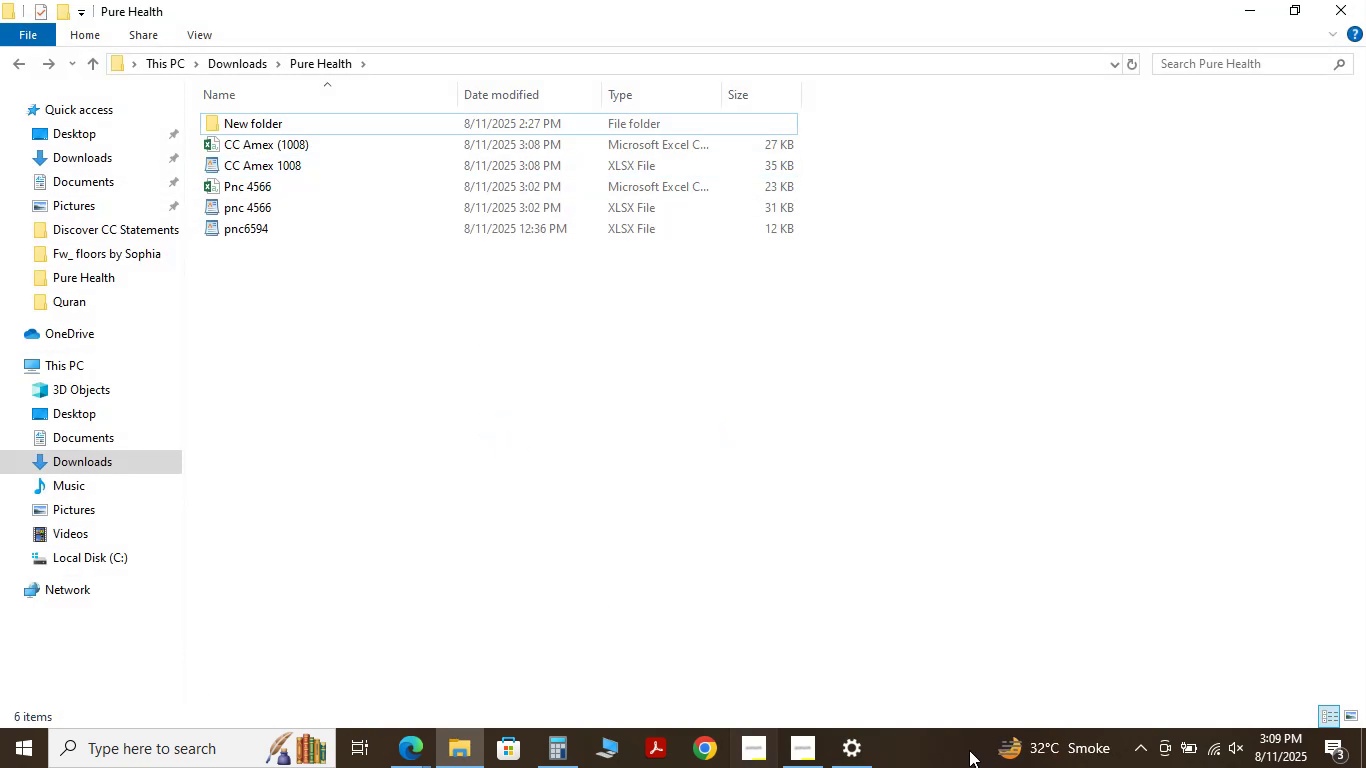 
left_click([421, 755])
 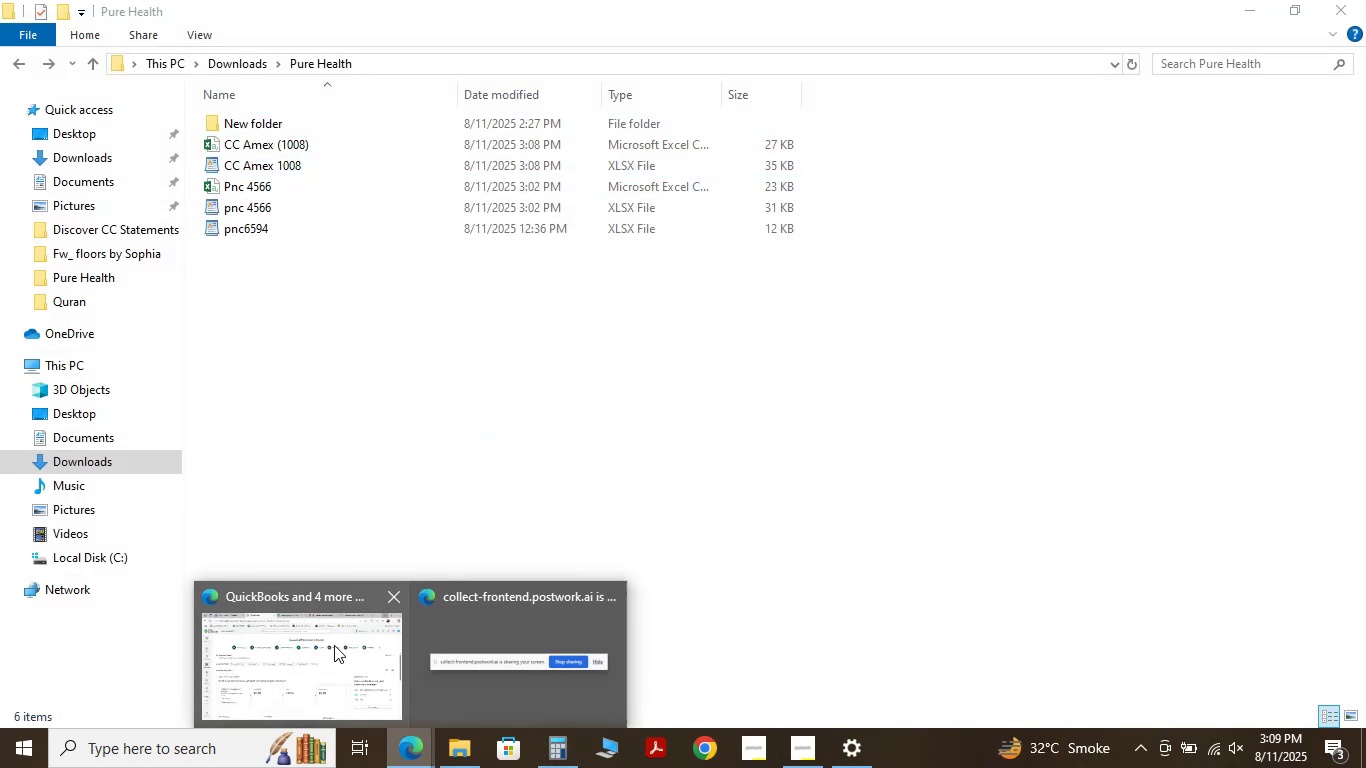 
left_click([251, 651])
 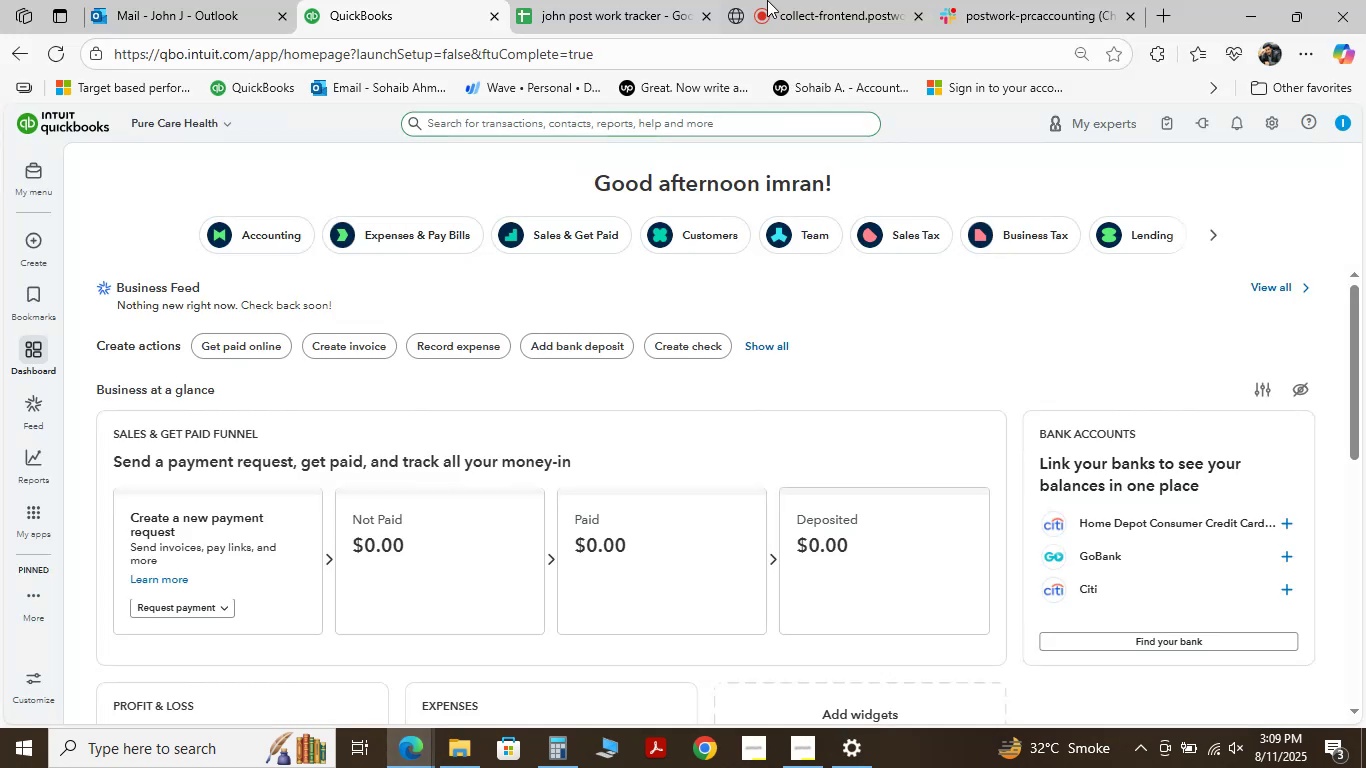 
left_click([855, 0])
 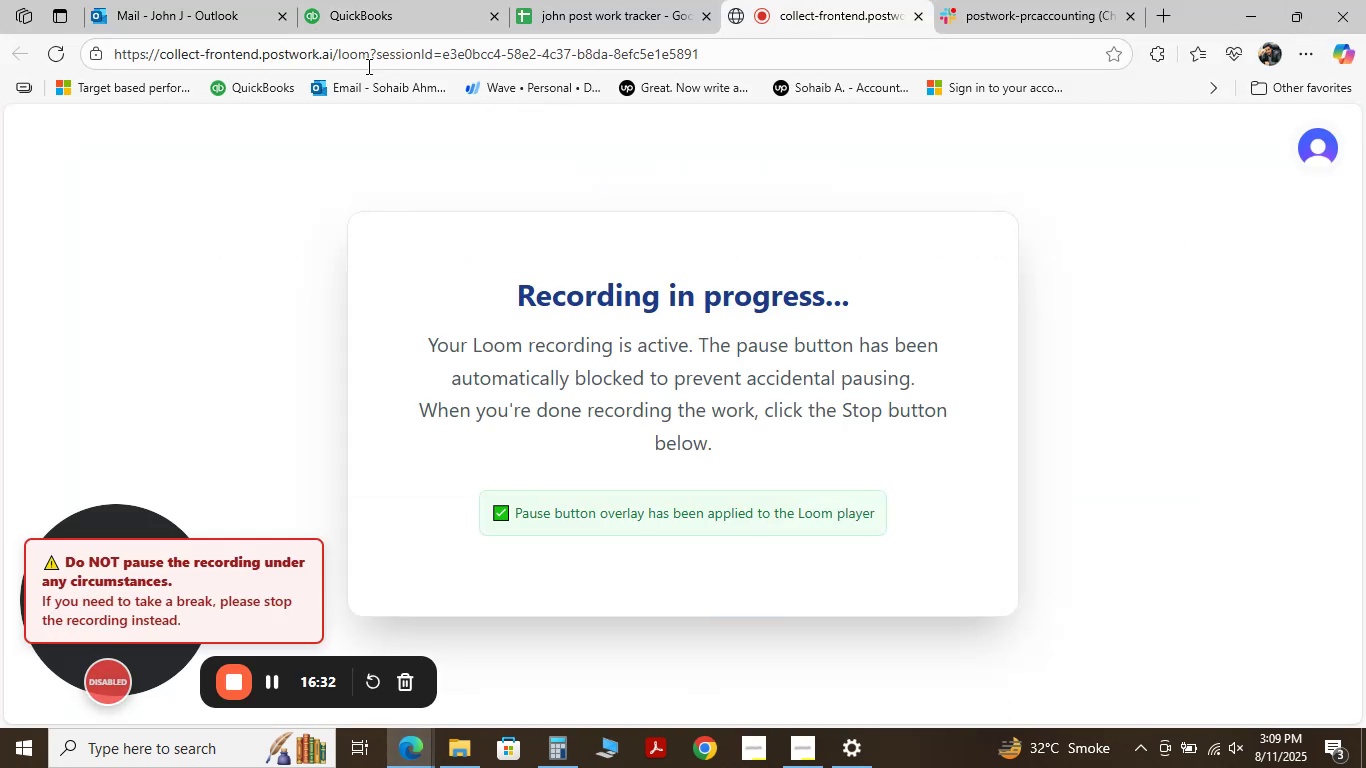 
double_click([397, 0])
 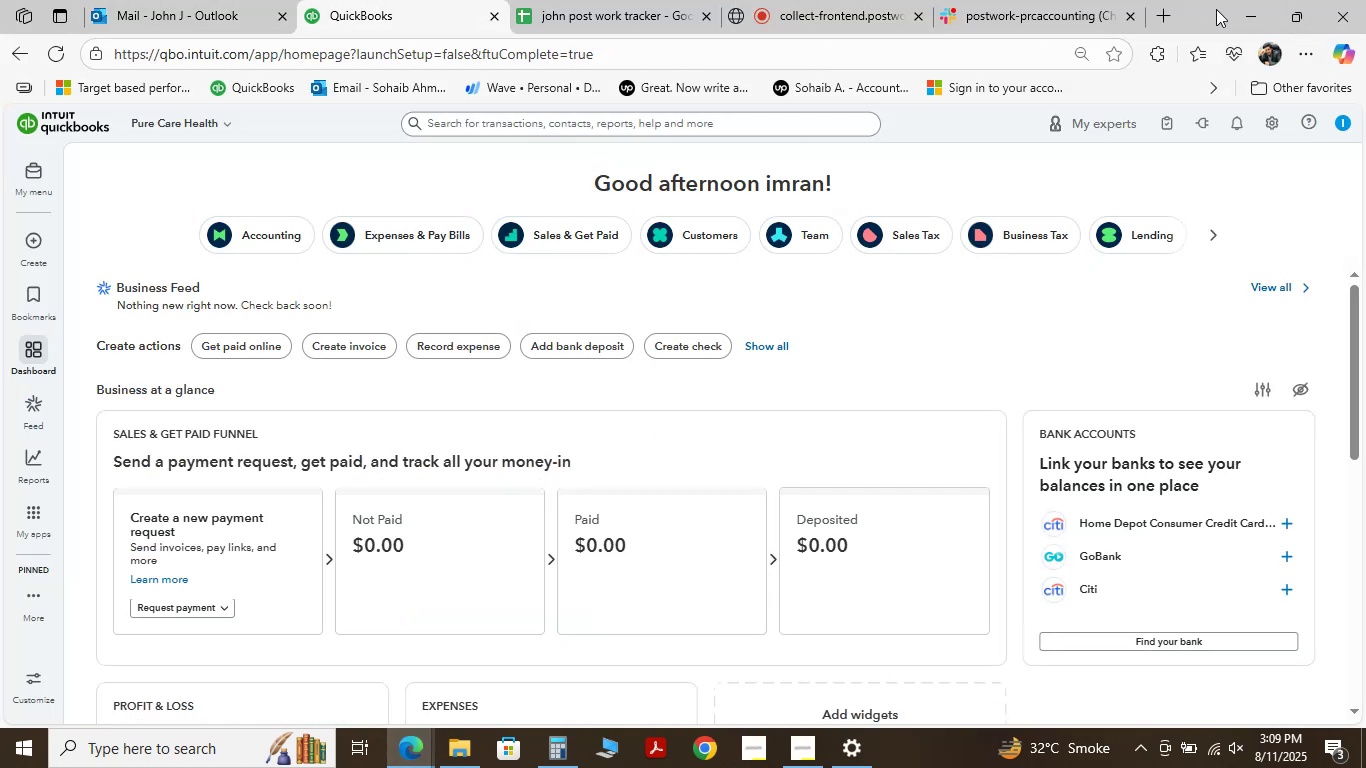 
left_click([1256, 6])
 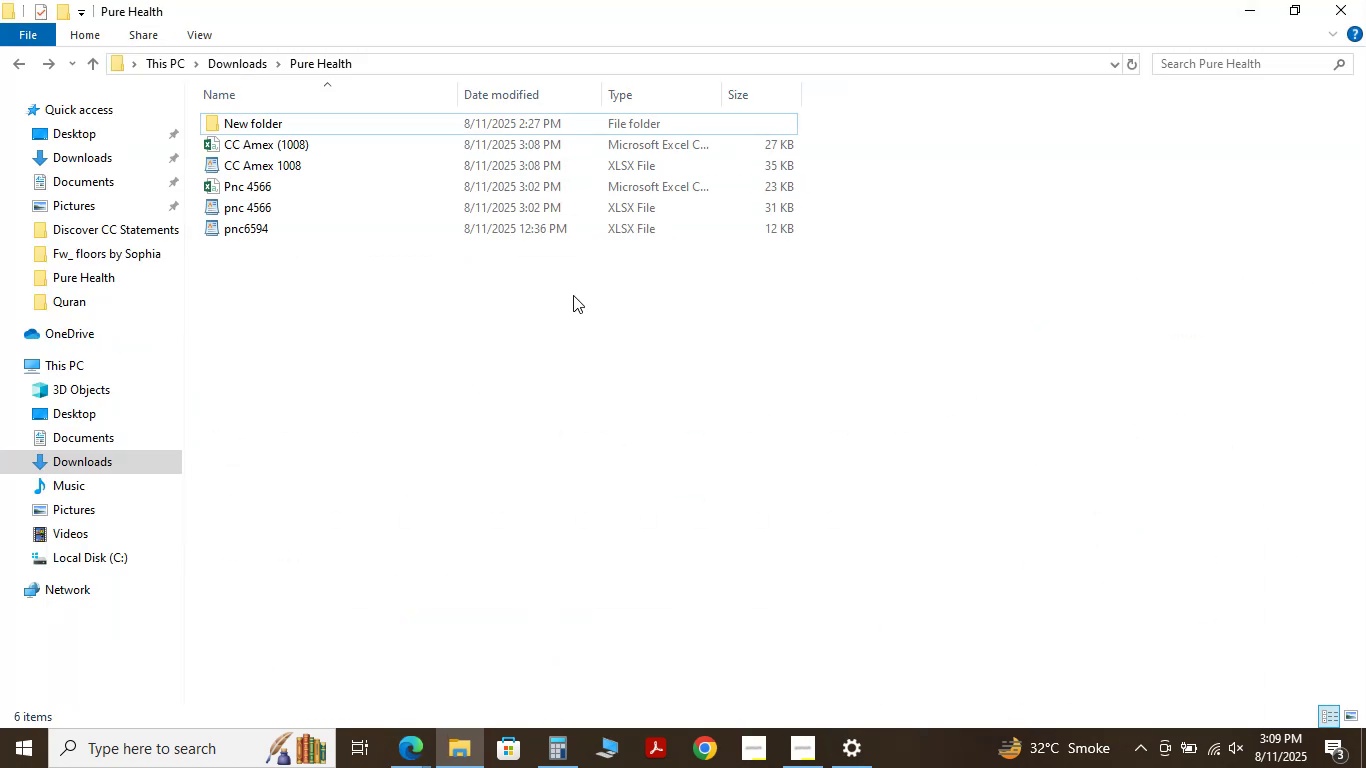 
mouse_move([257, 252])
 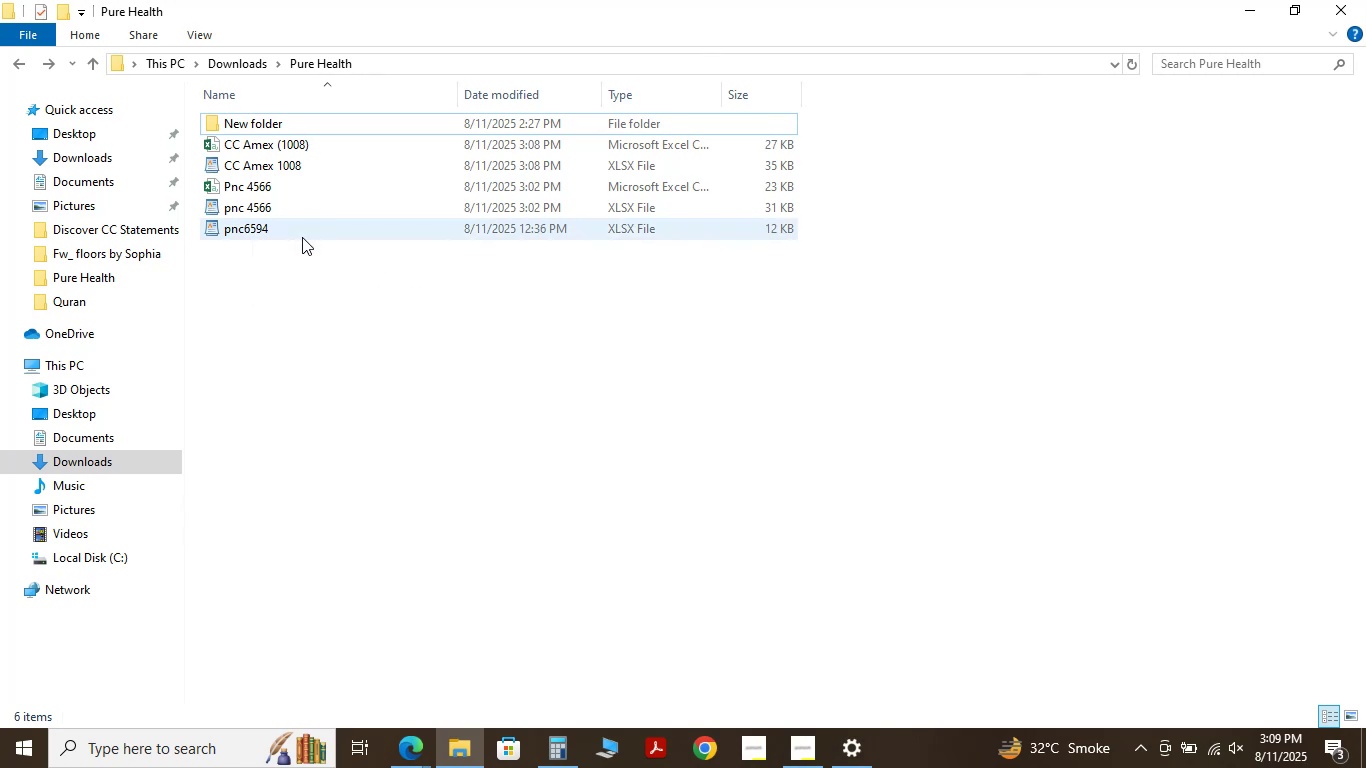 
left_click([285, 232])
 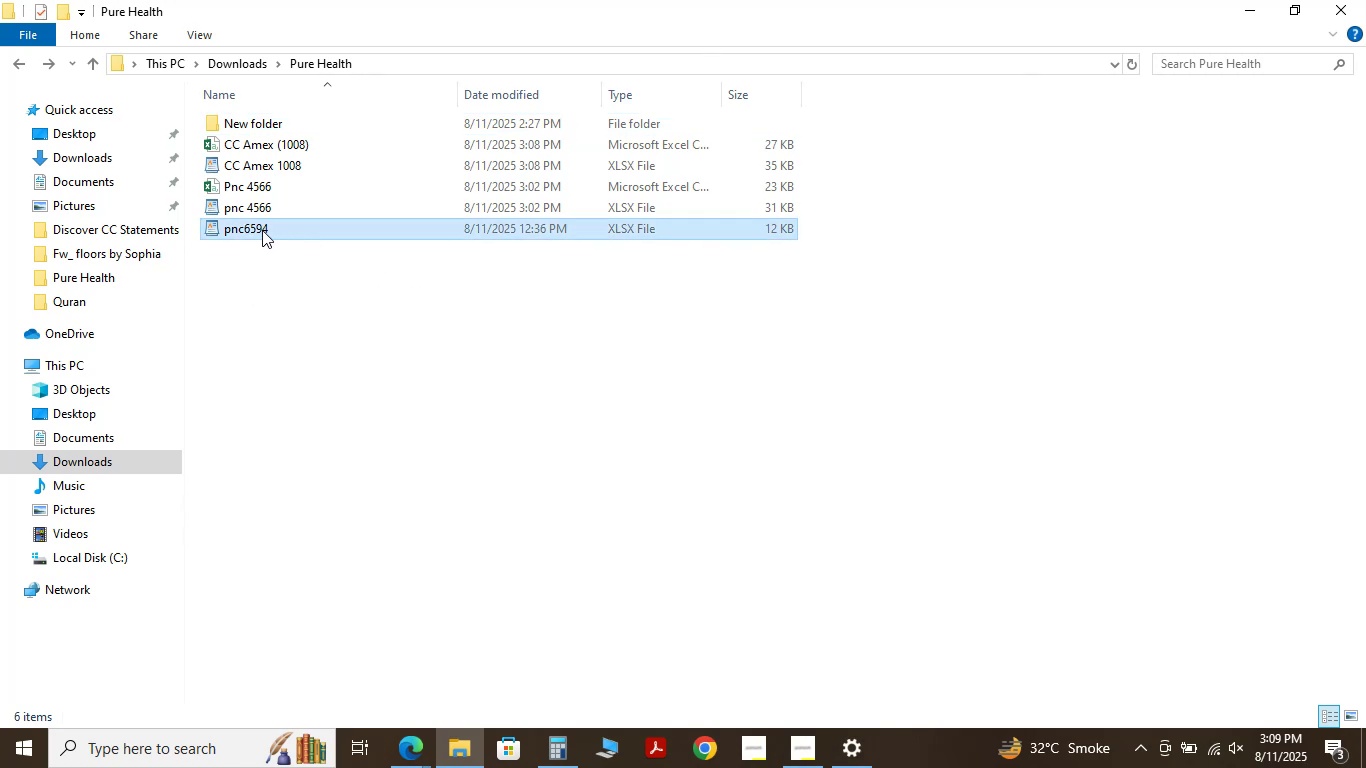 
right_click([262, 230])
 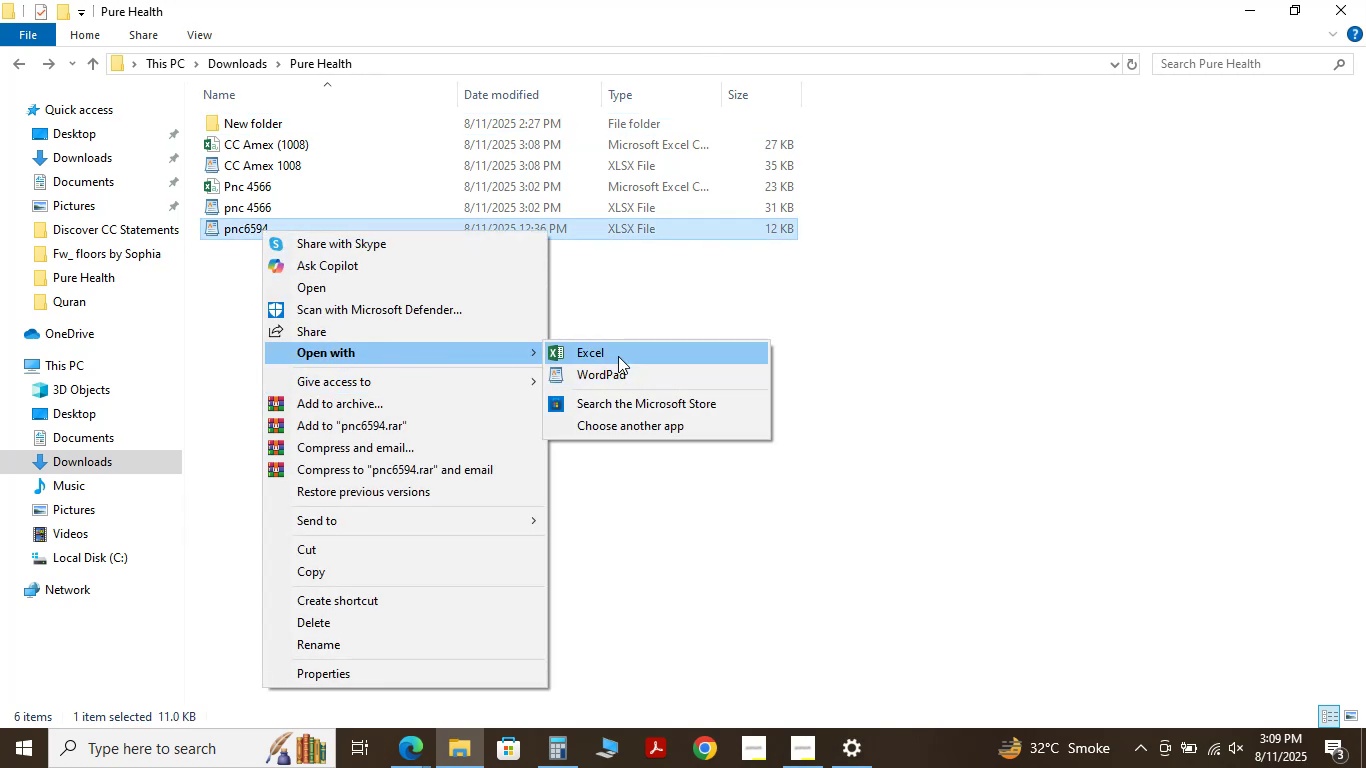 
left_click([618, 356])
 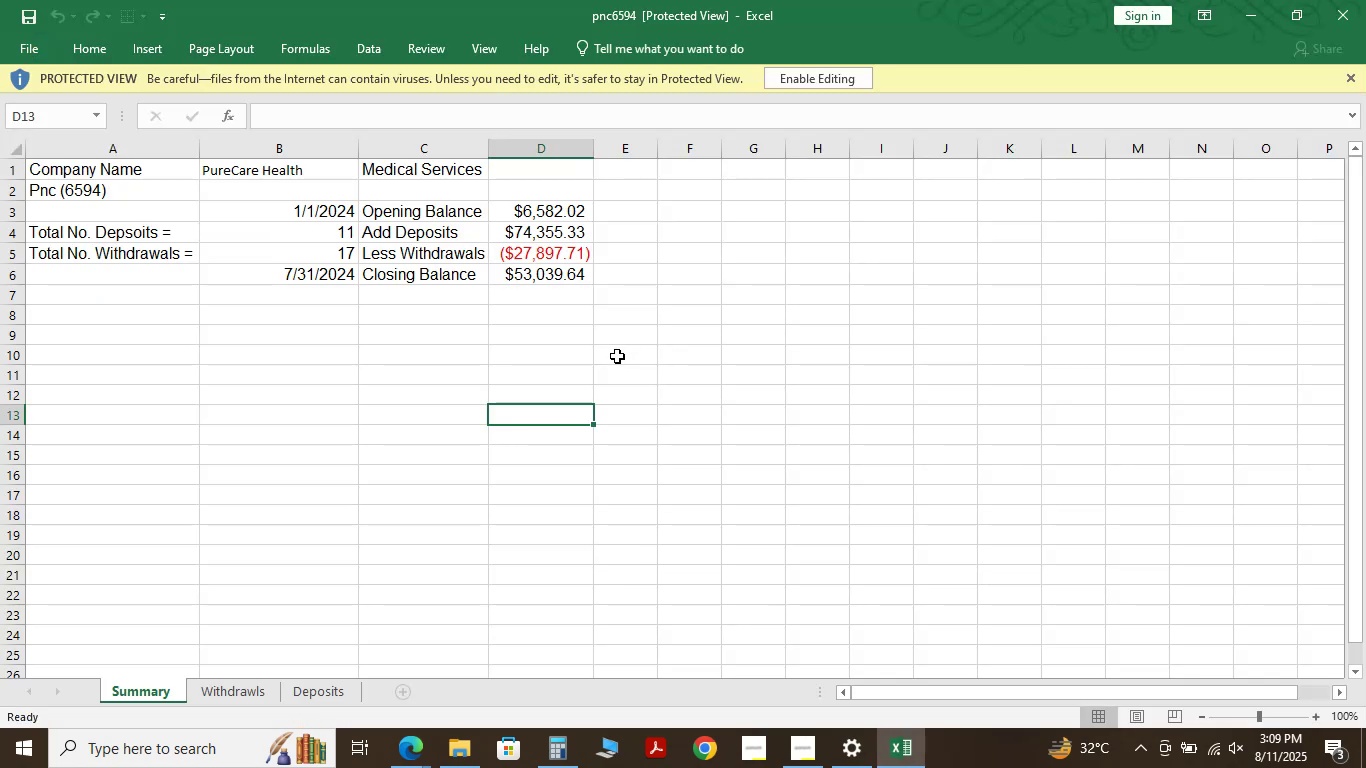 
wait(12.71)
 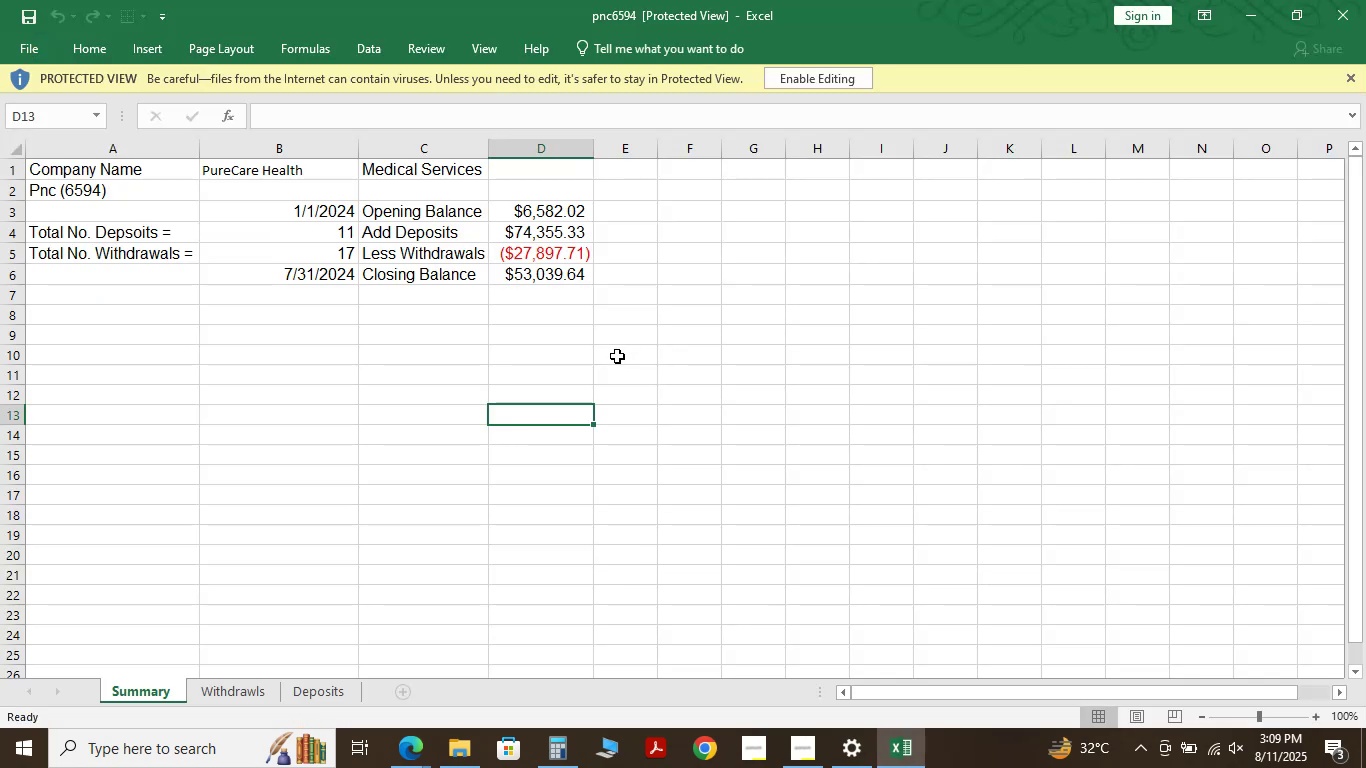 
left_click([838, 87])
 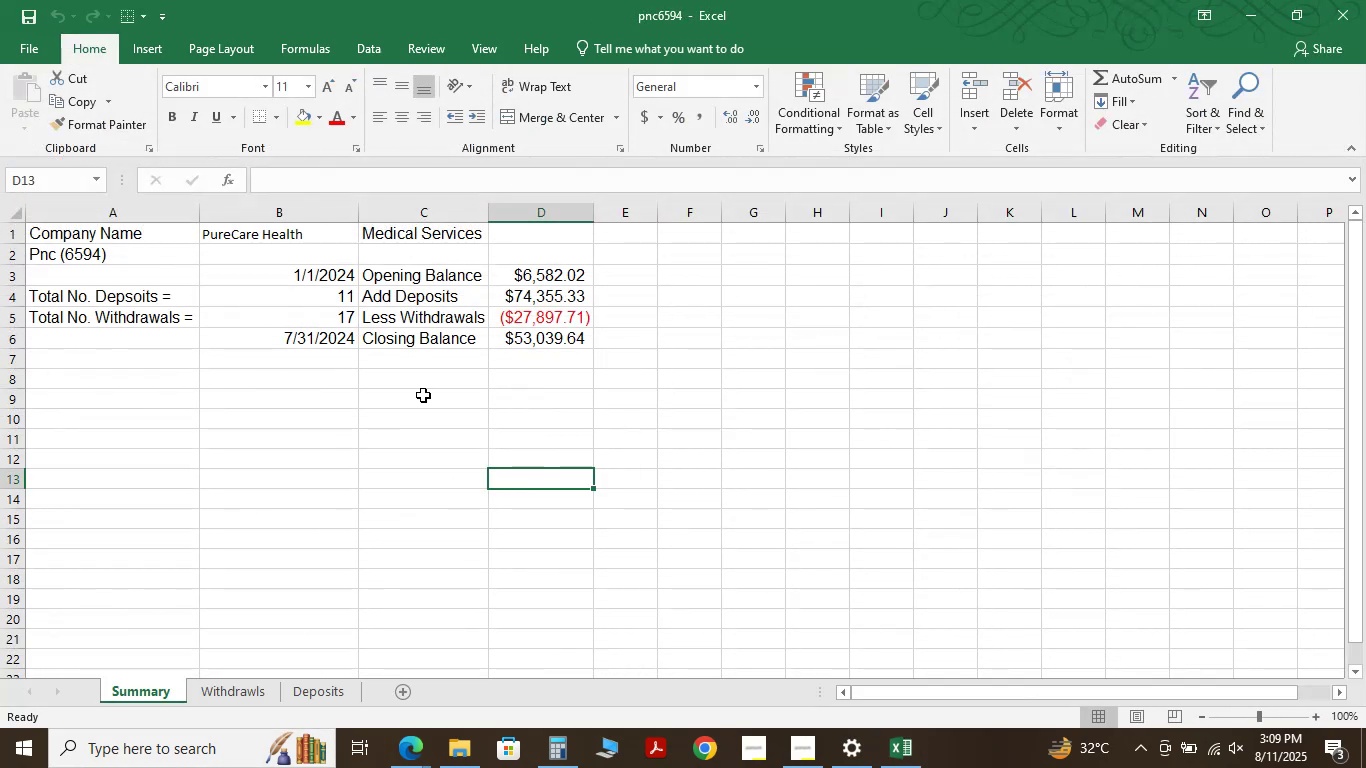 
left_click([238, 690])
 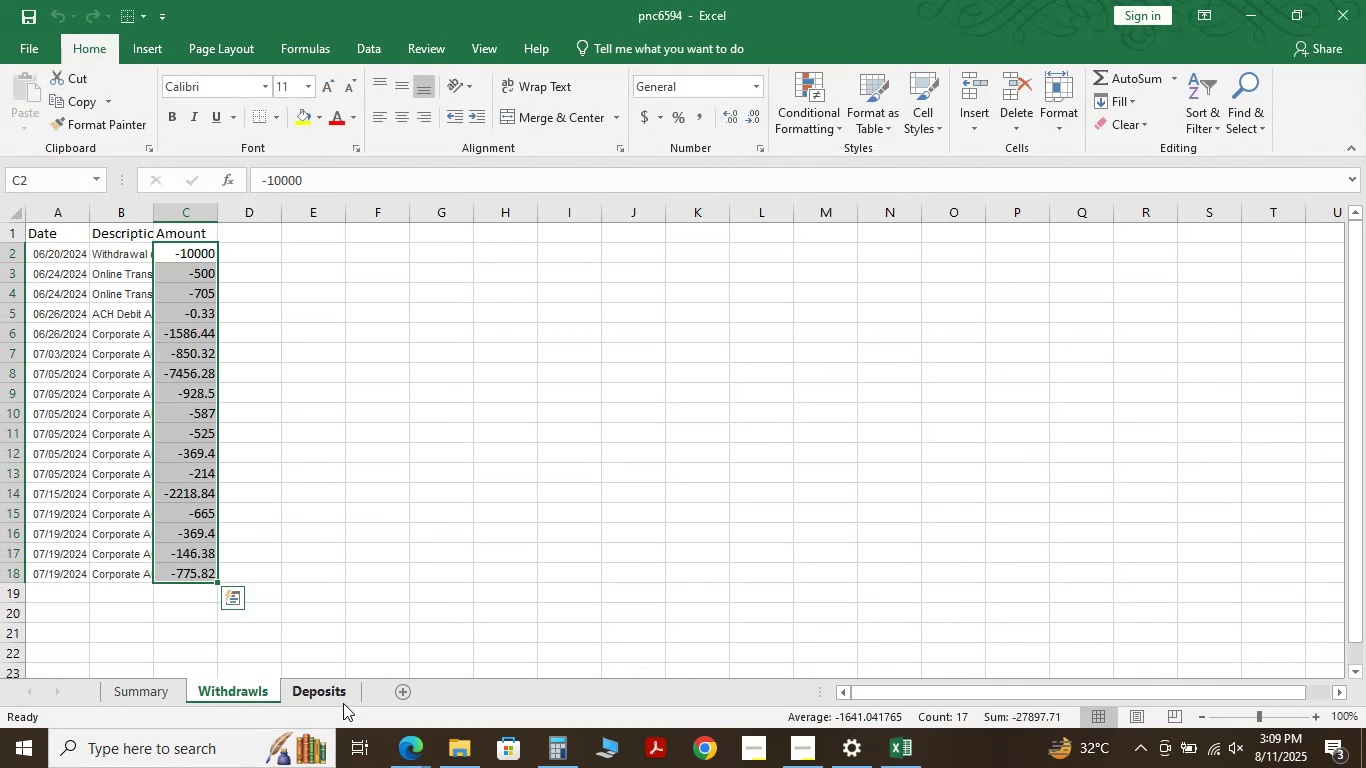 
left_click([337, 703])
 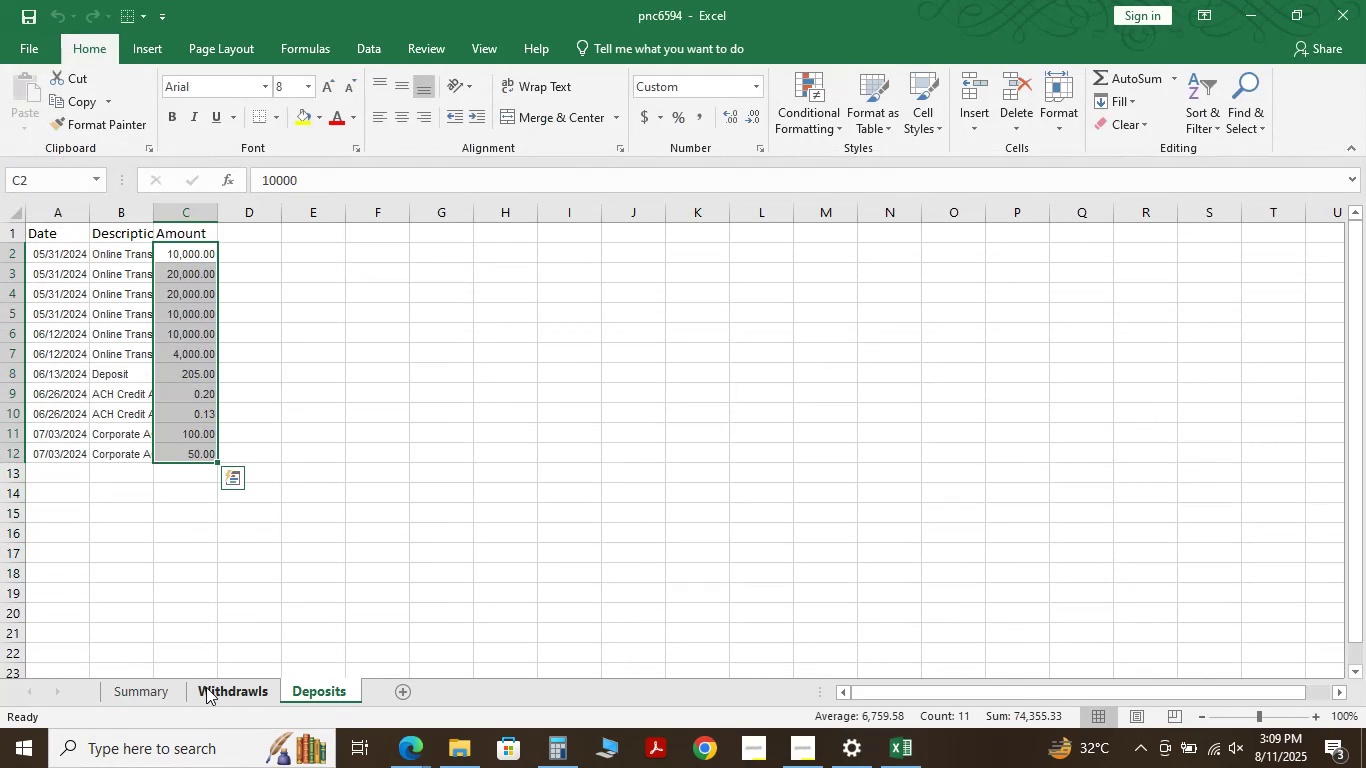 
double_click([121, 685])
 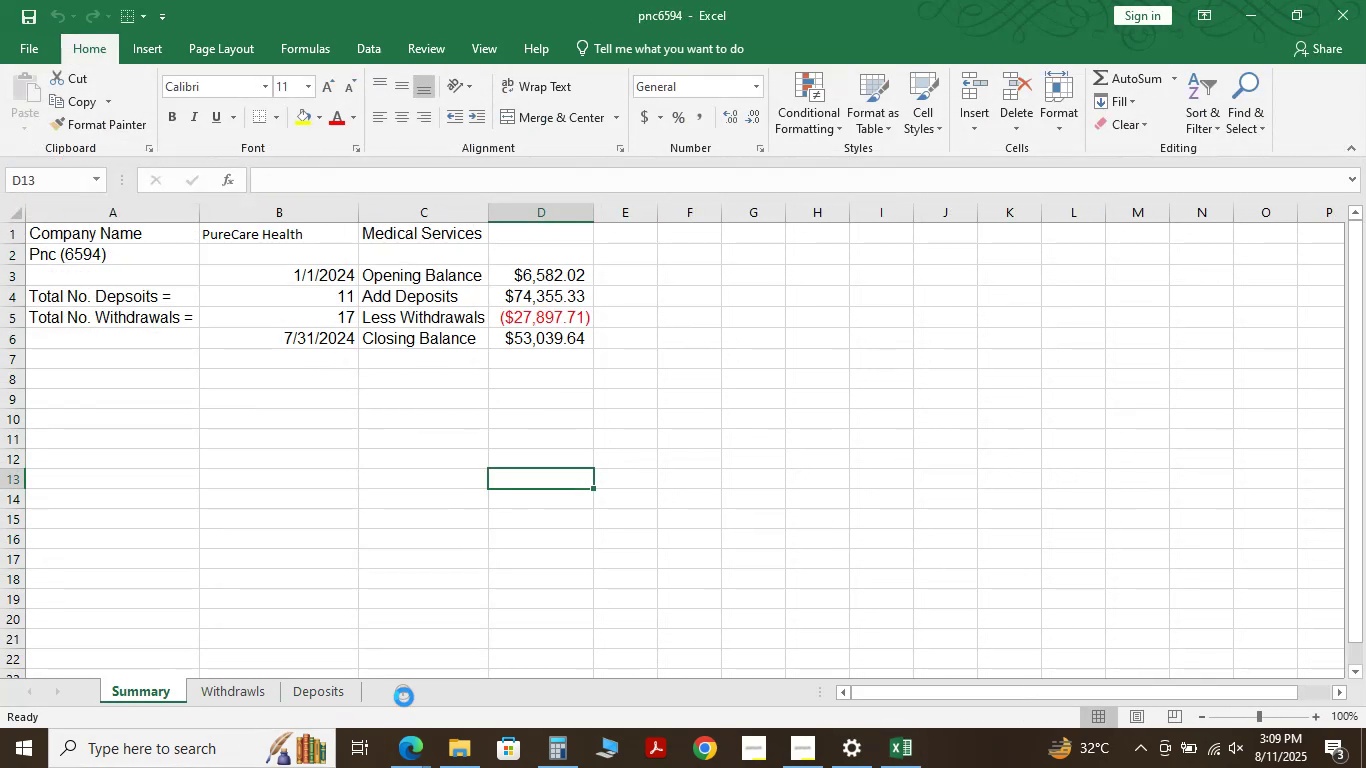 
double_click([391, 693])
 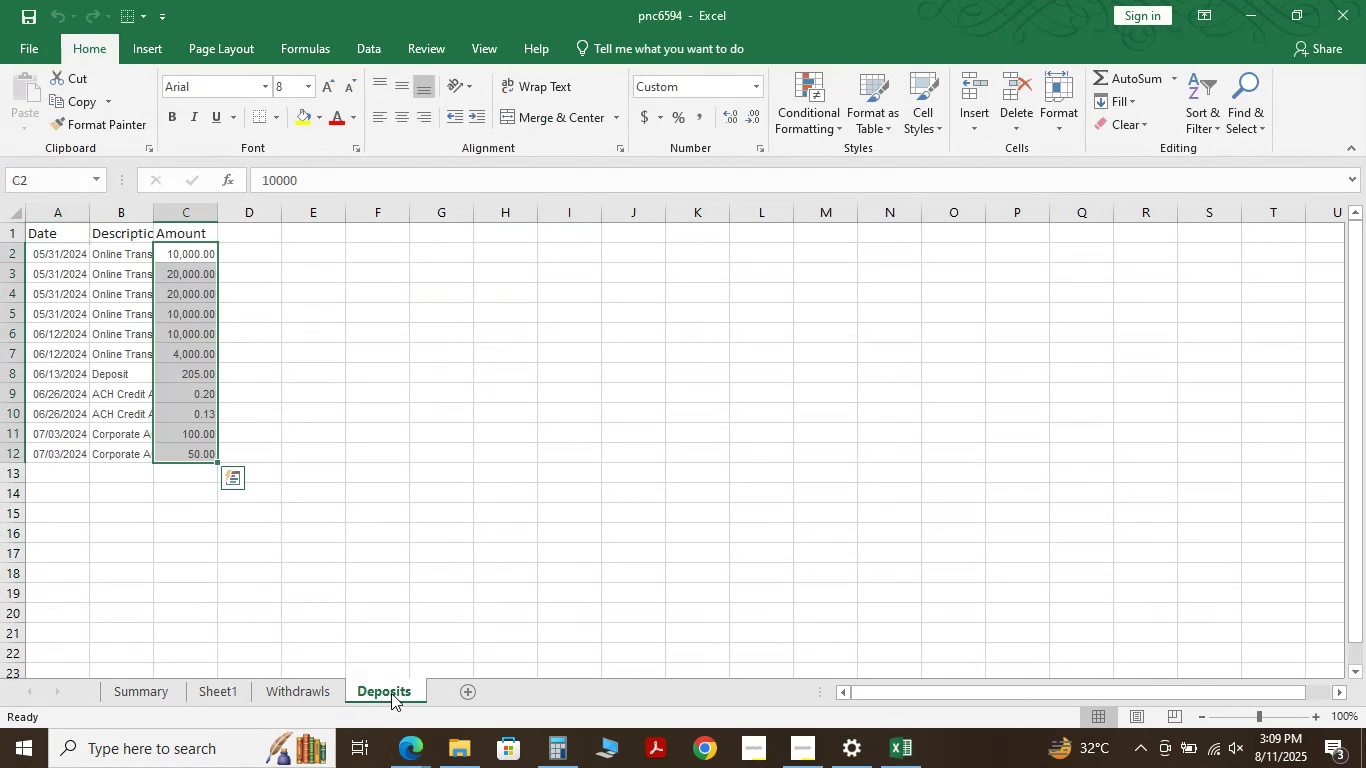 
triple_click([391, 693])
 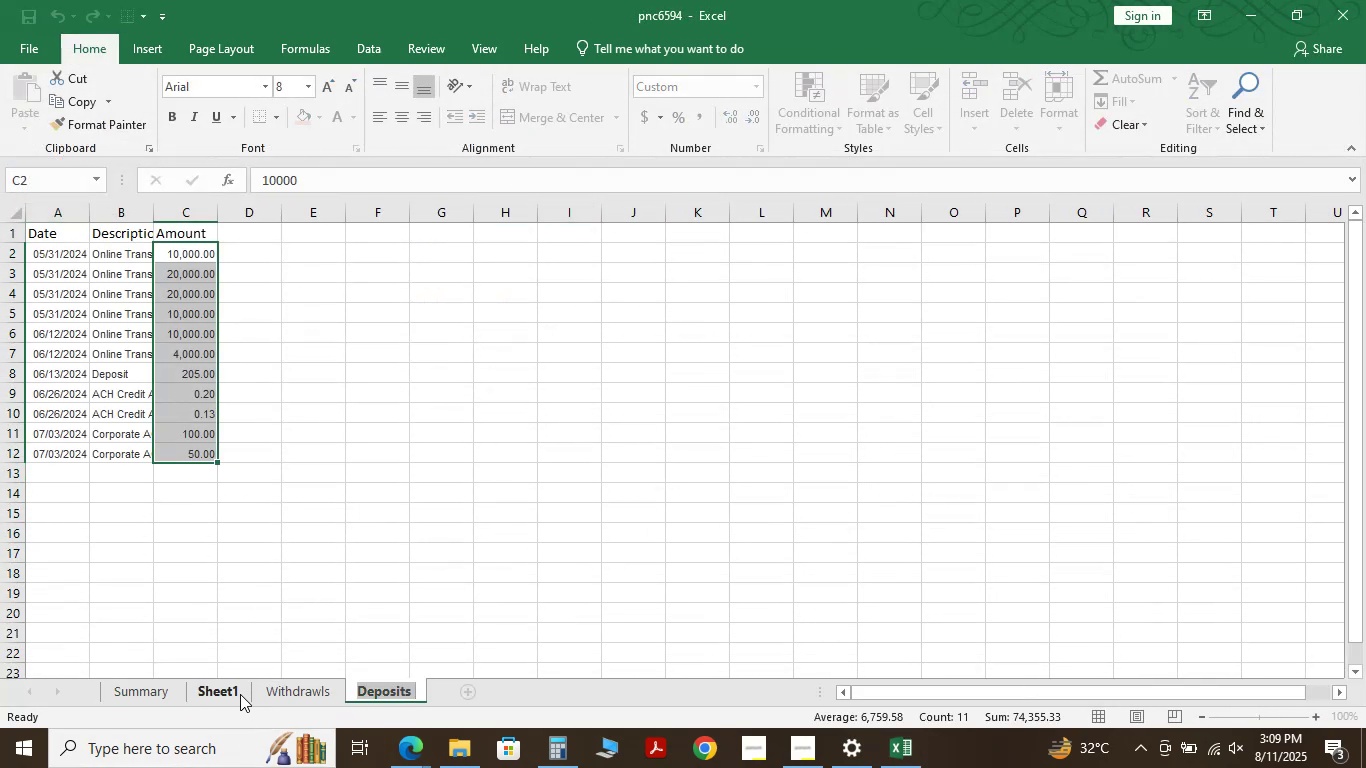 
left_click([240, 694])
 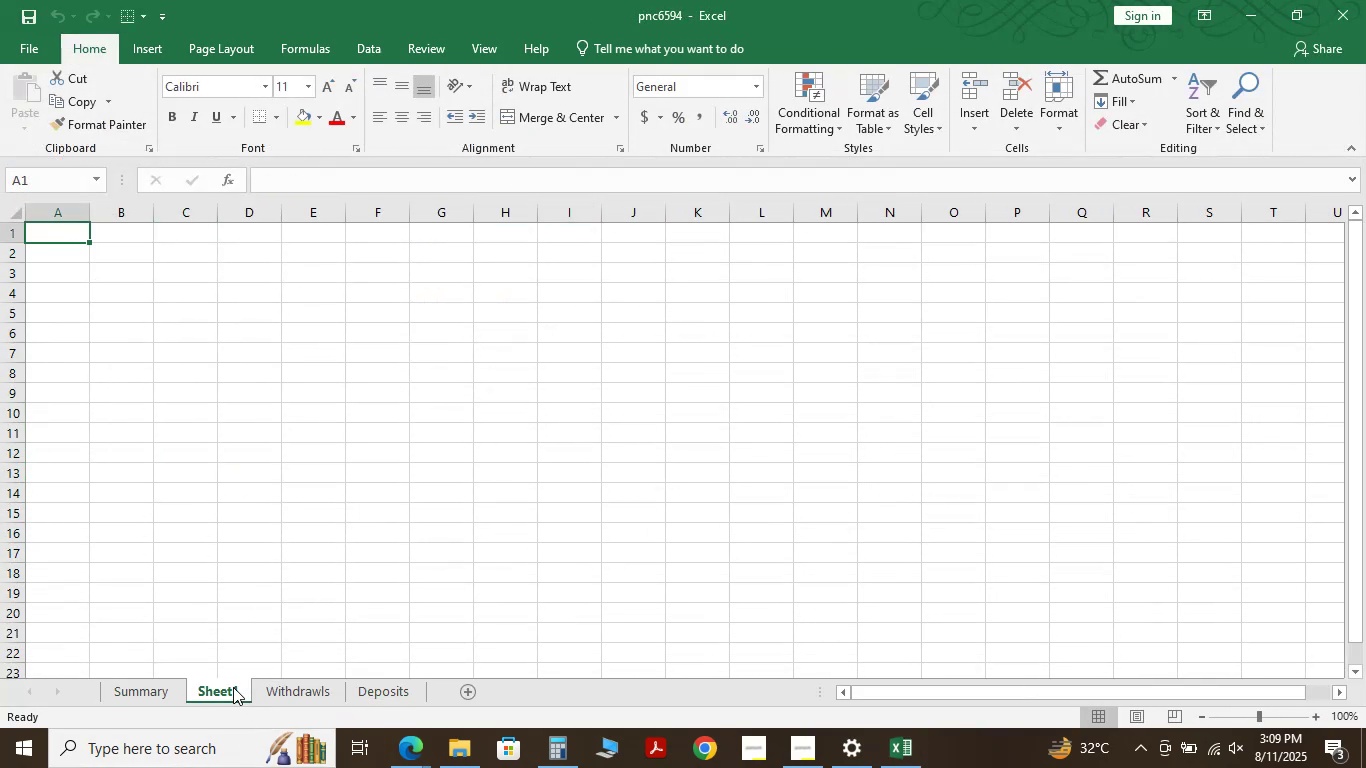 
left_click_drag(start_coordinate=[230, 684], to_coordinate=[460, 693])
 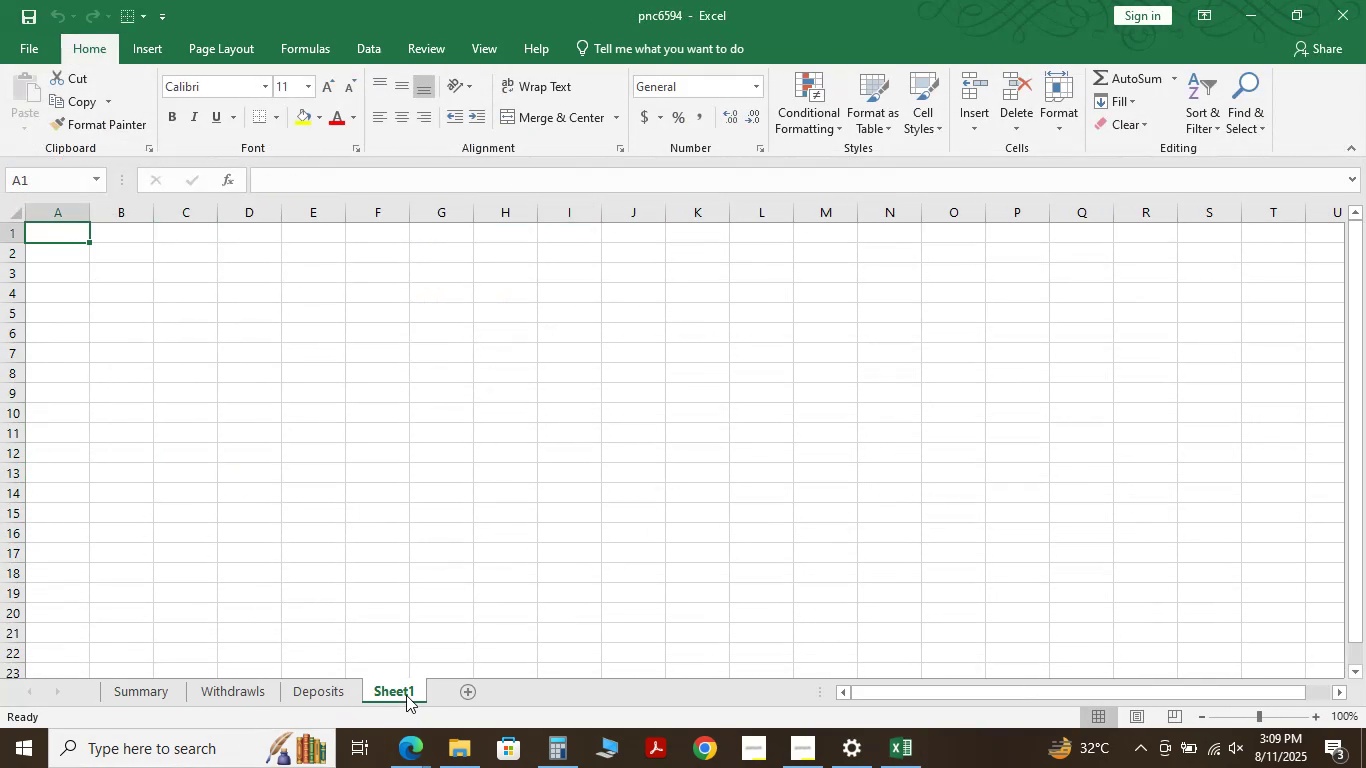 
double_click([406, 693])
 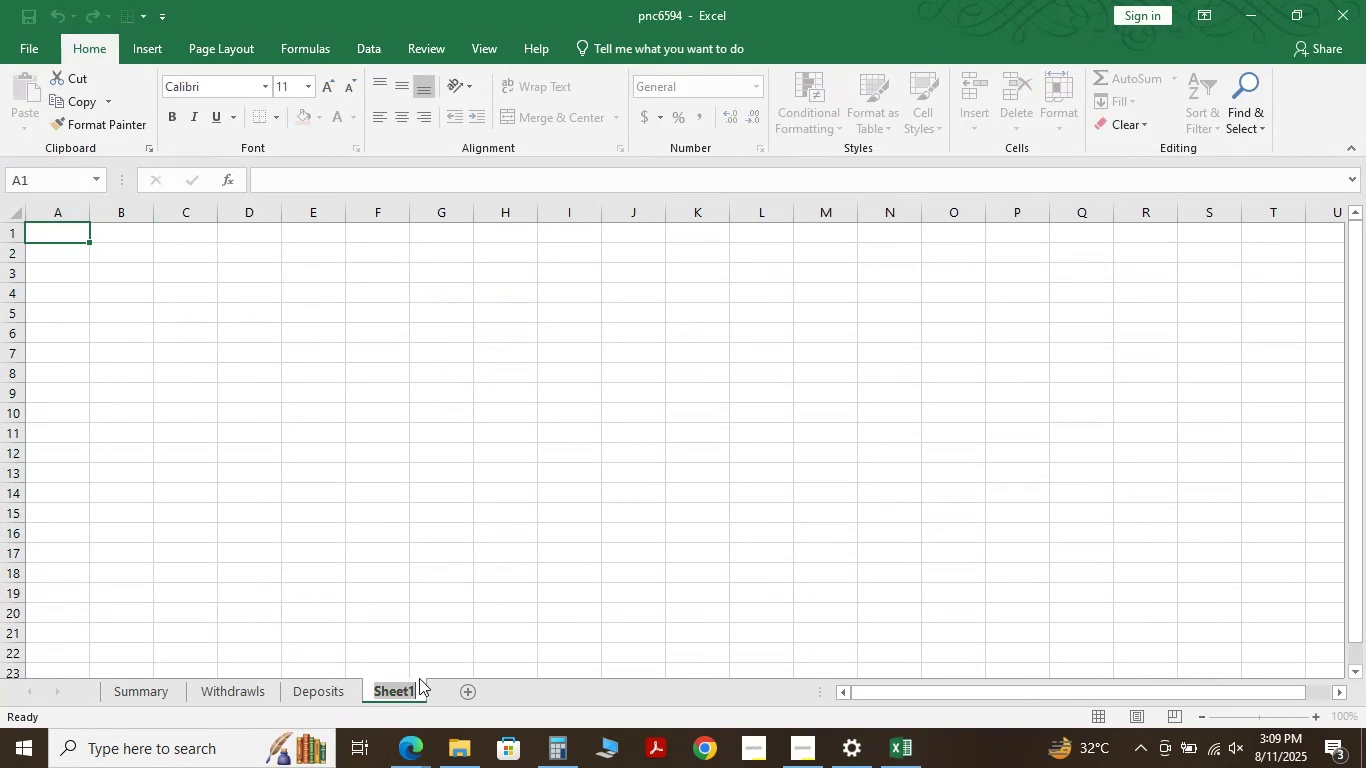 
type(csv)
 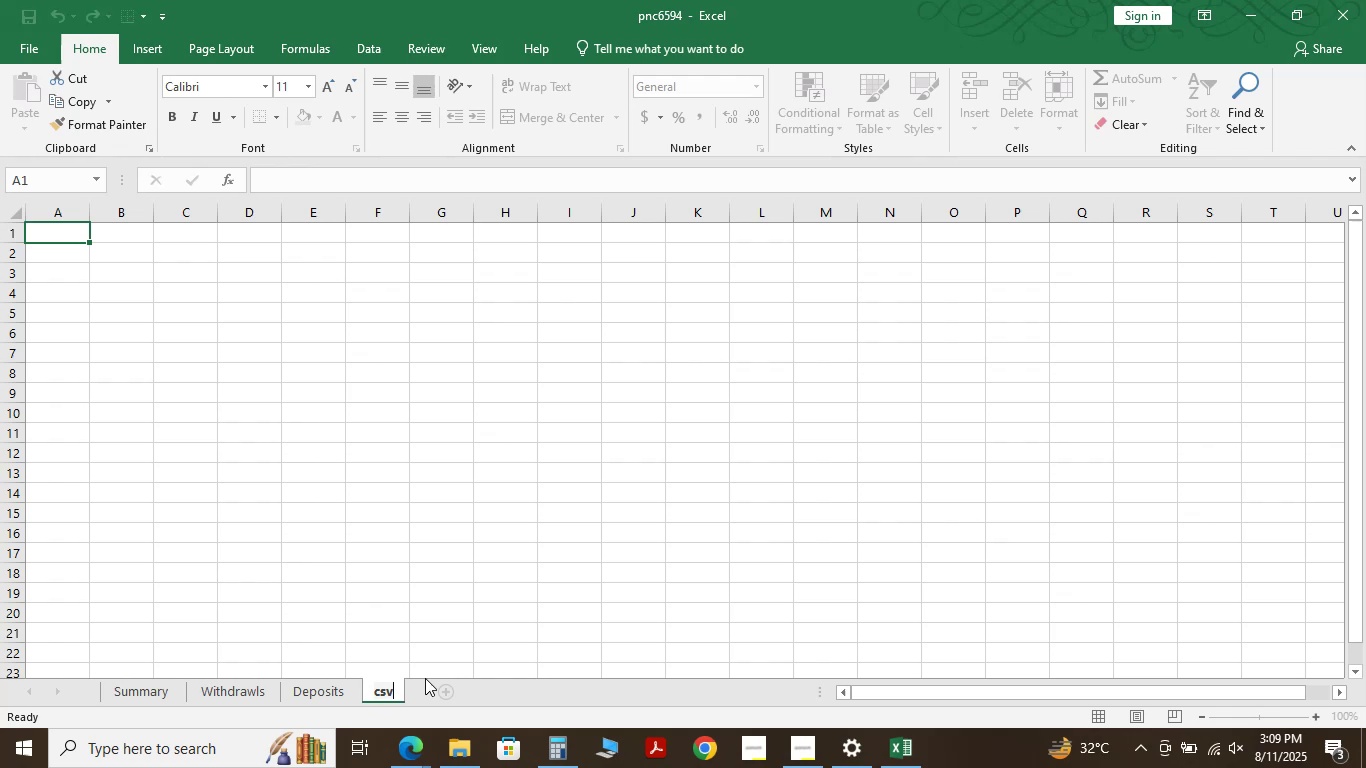 
key(Enter)
 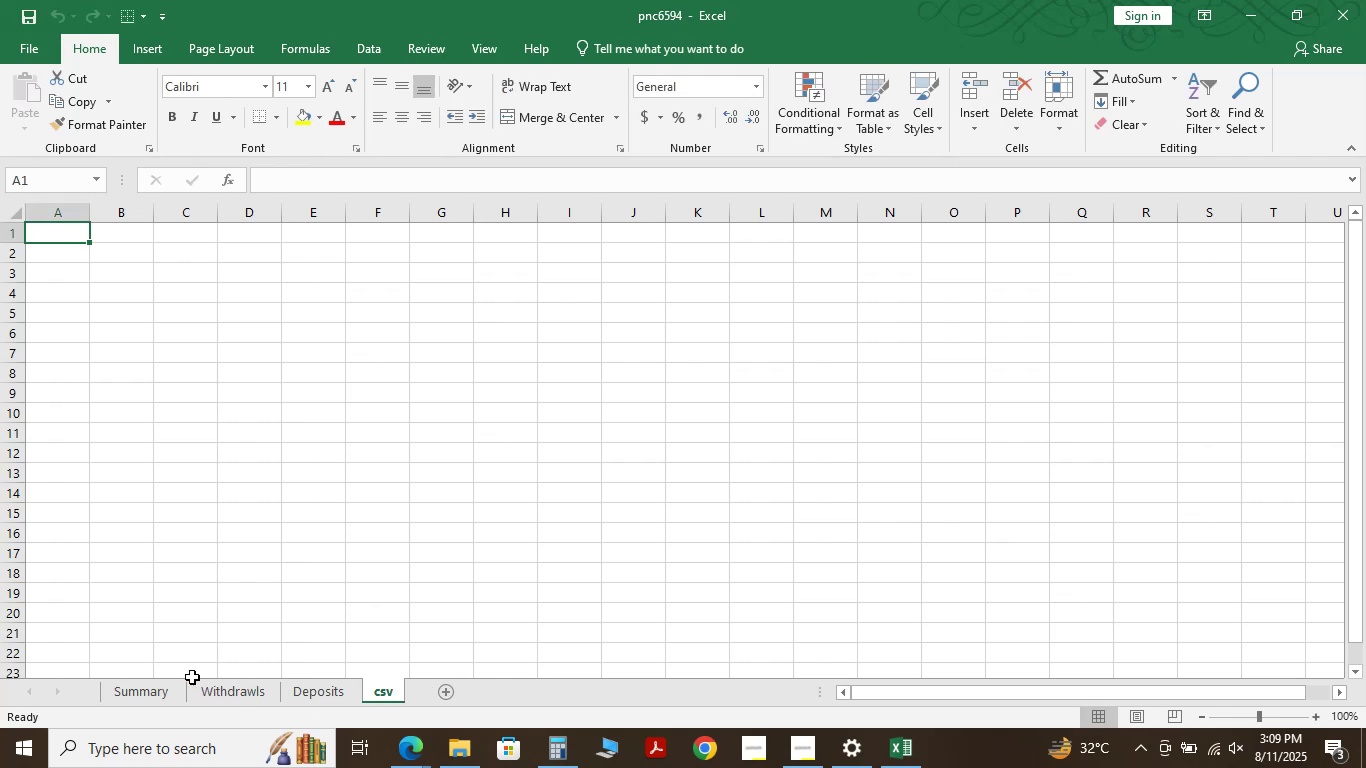 
left_click([172, 692])
 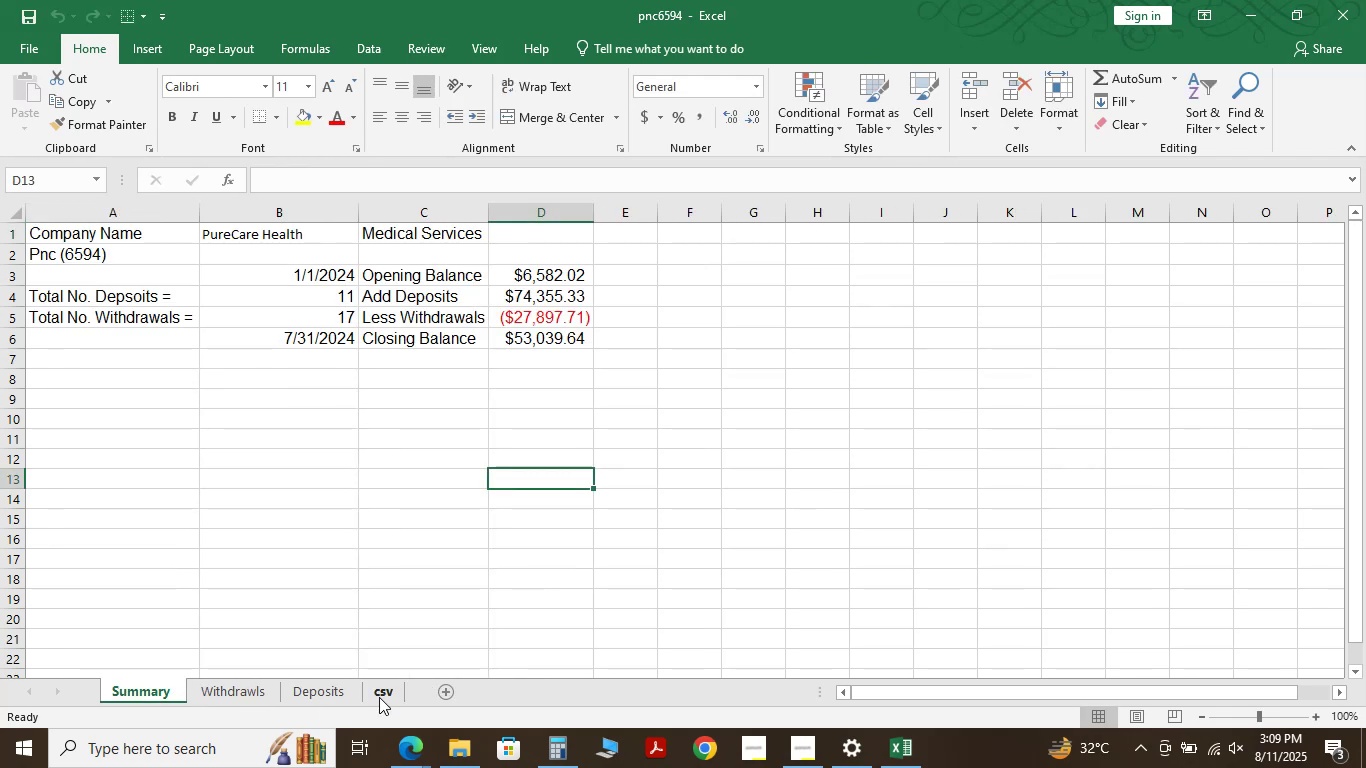 
left_click([395, 697])
 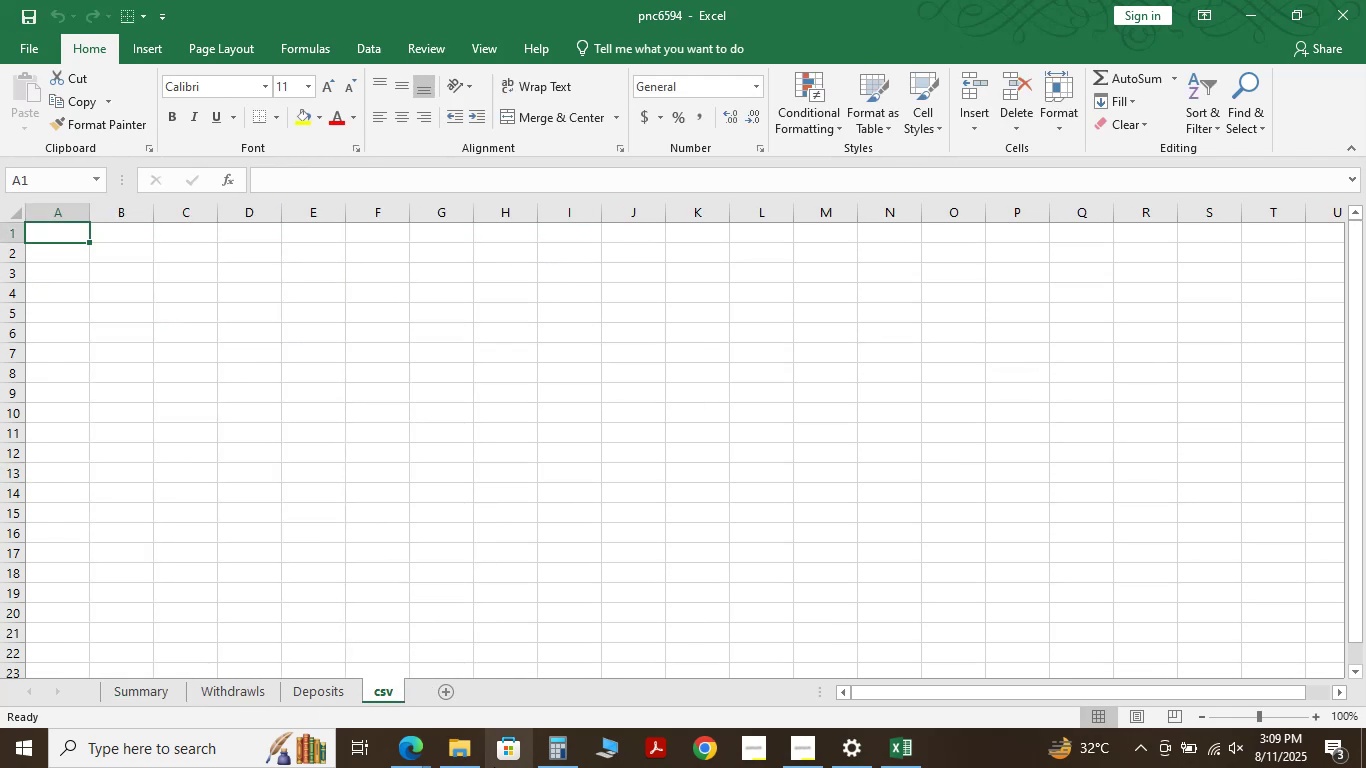 
type(Date)
 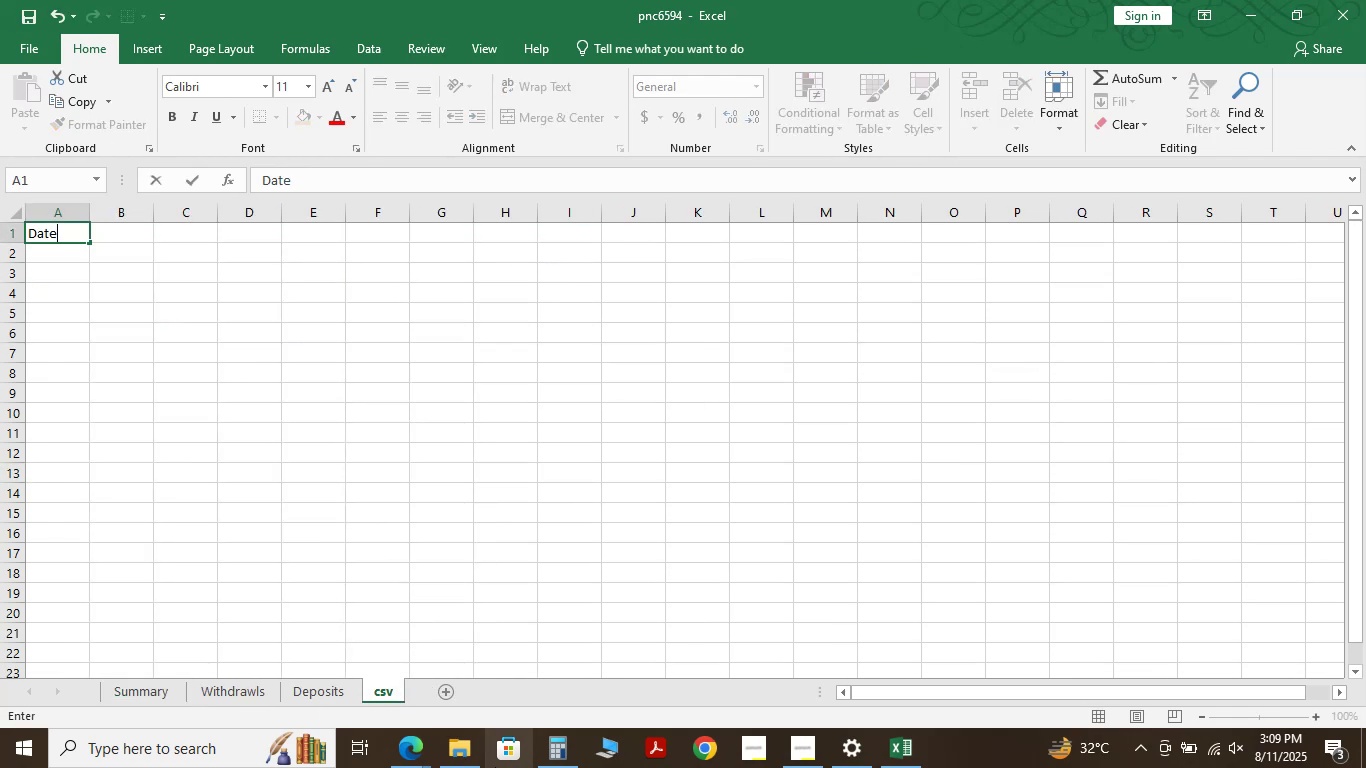 
key(ArrowRight)
 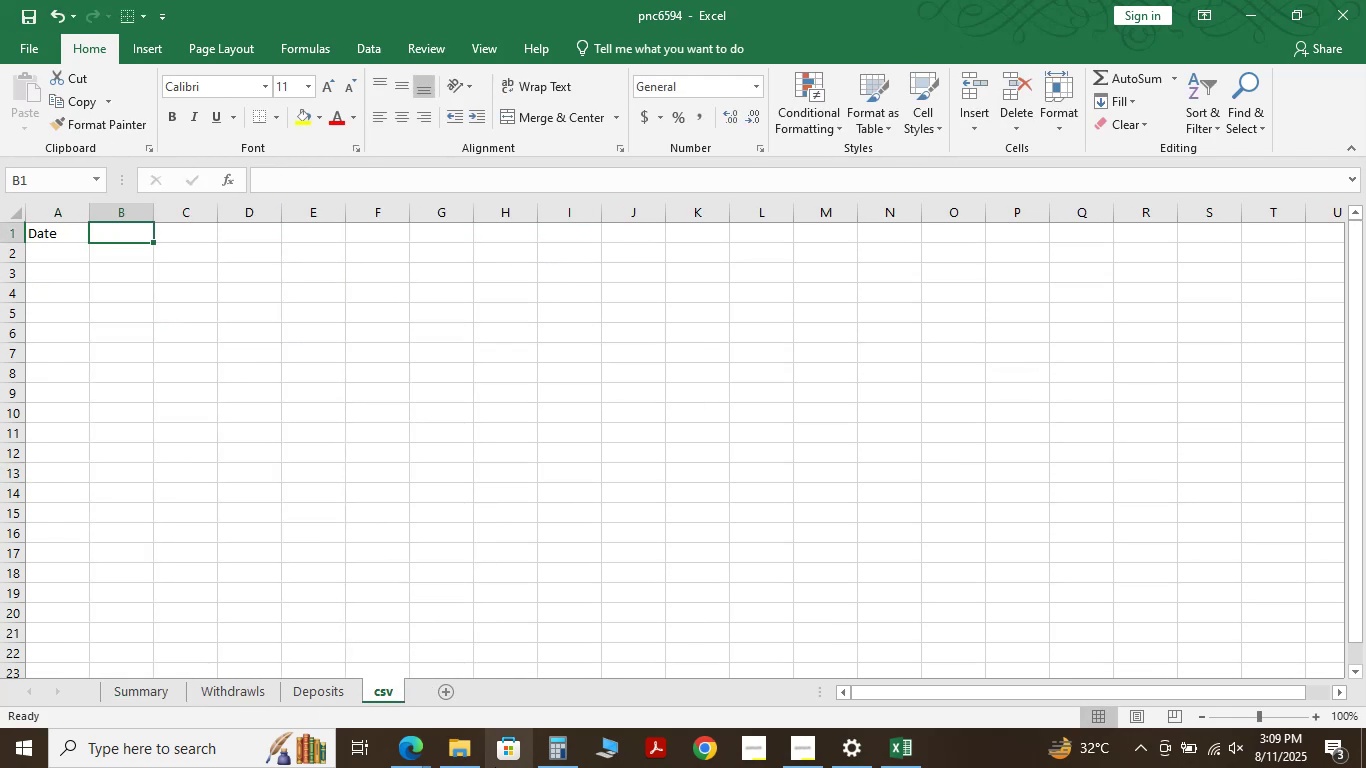 
type(Description)
 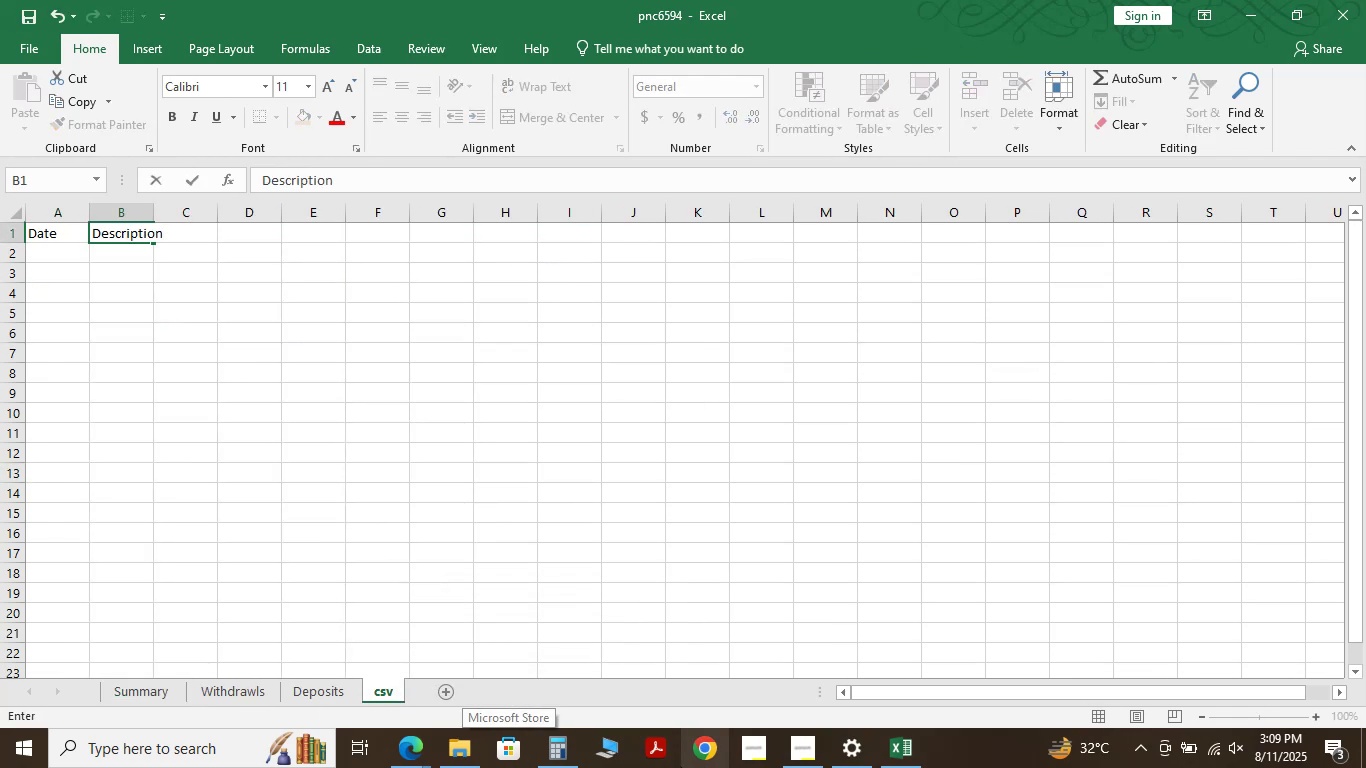 
key(ArrowRight)
 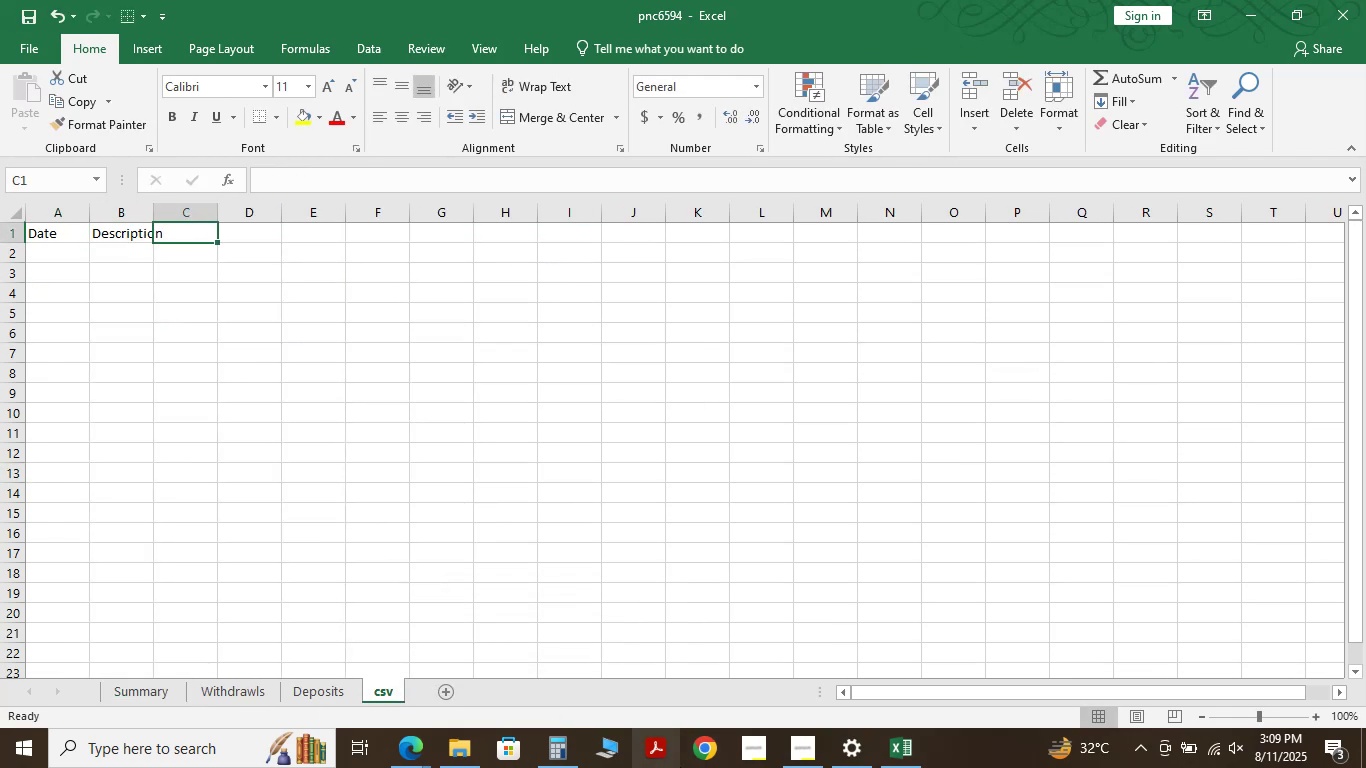 
type(Debit)
 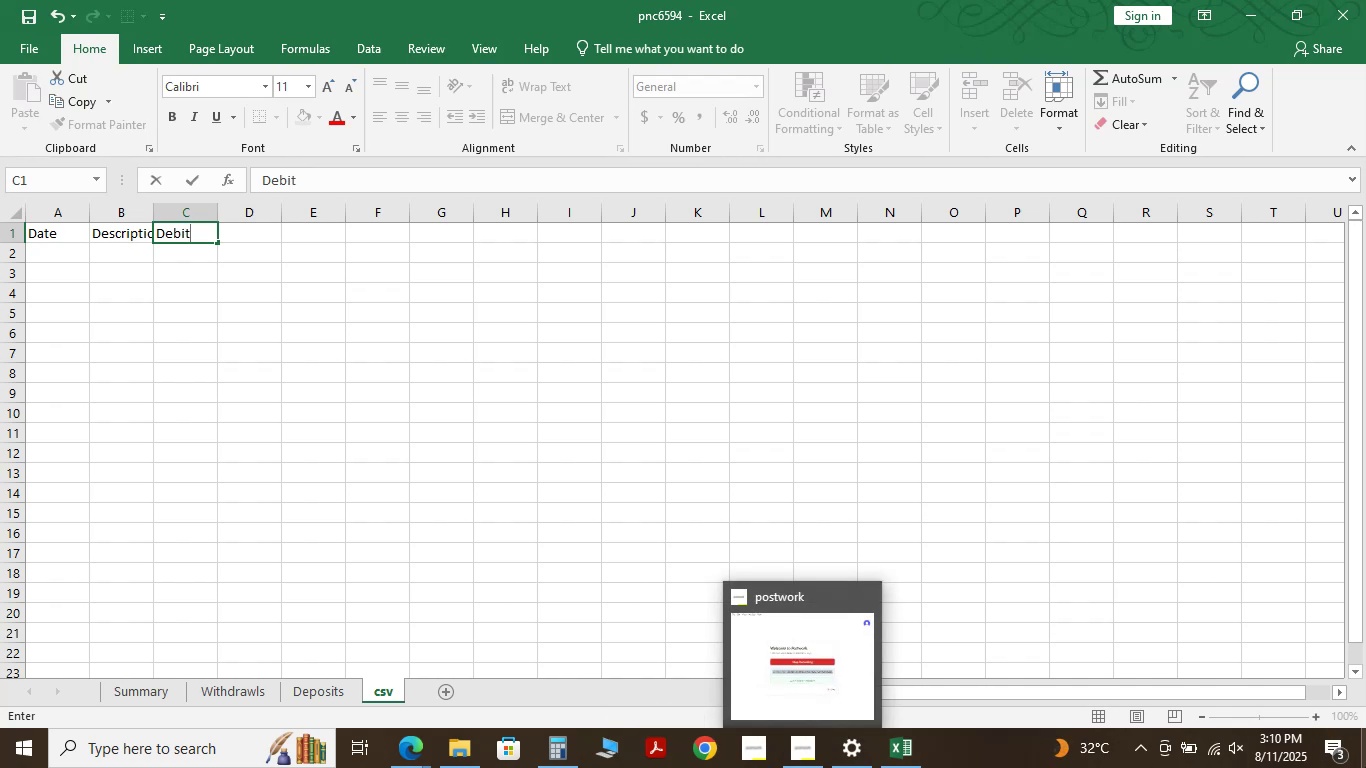 
key(ArrowRight)
 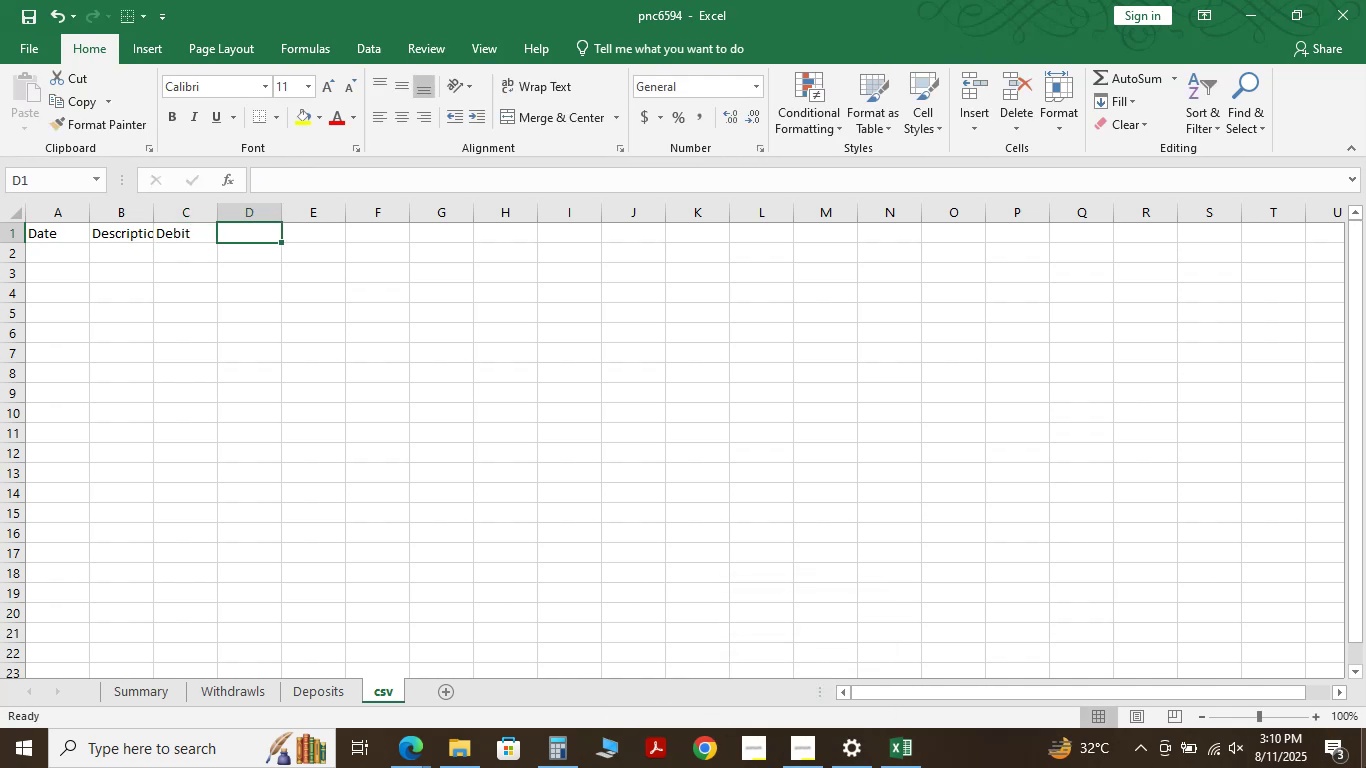 
type(Credit)
key(NumpadEnter)
 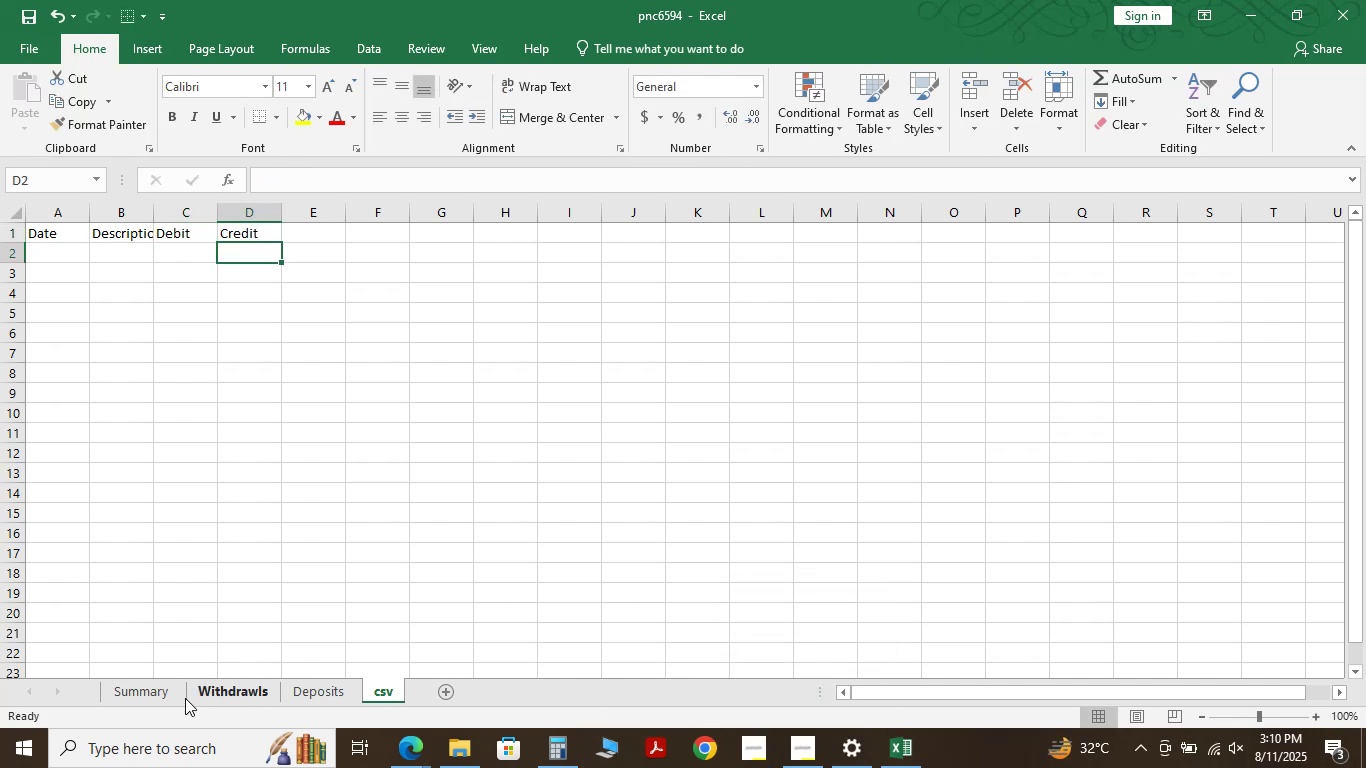 
double_click([303, 685])
 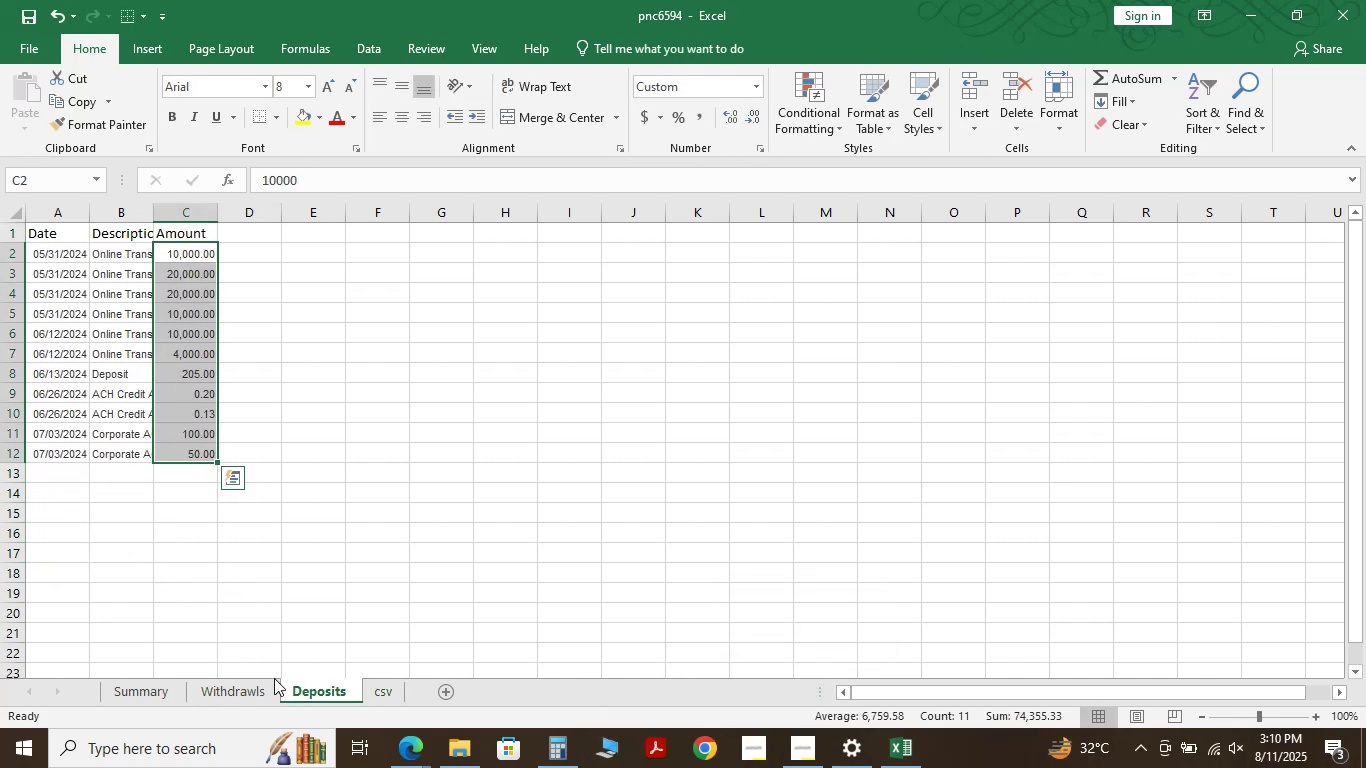 
scroll: coordinate [171, 613], scroll_direction: up, amount: 5.0
 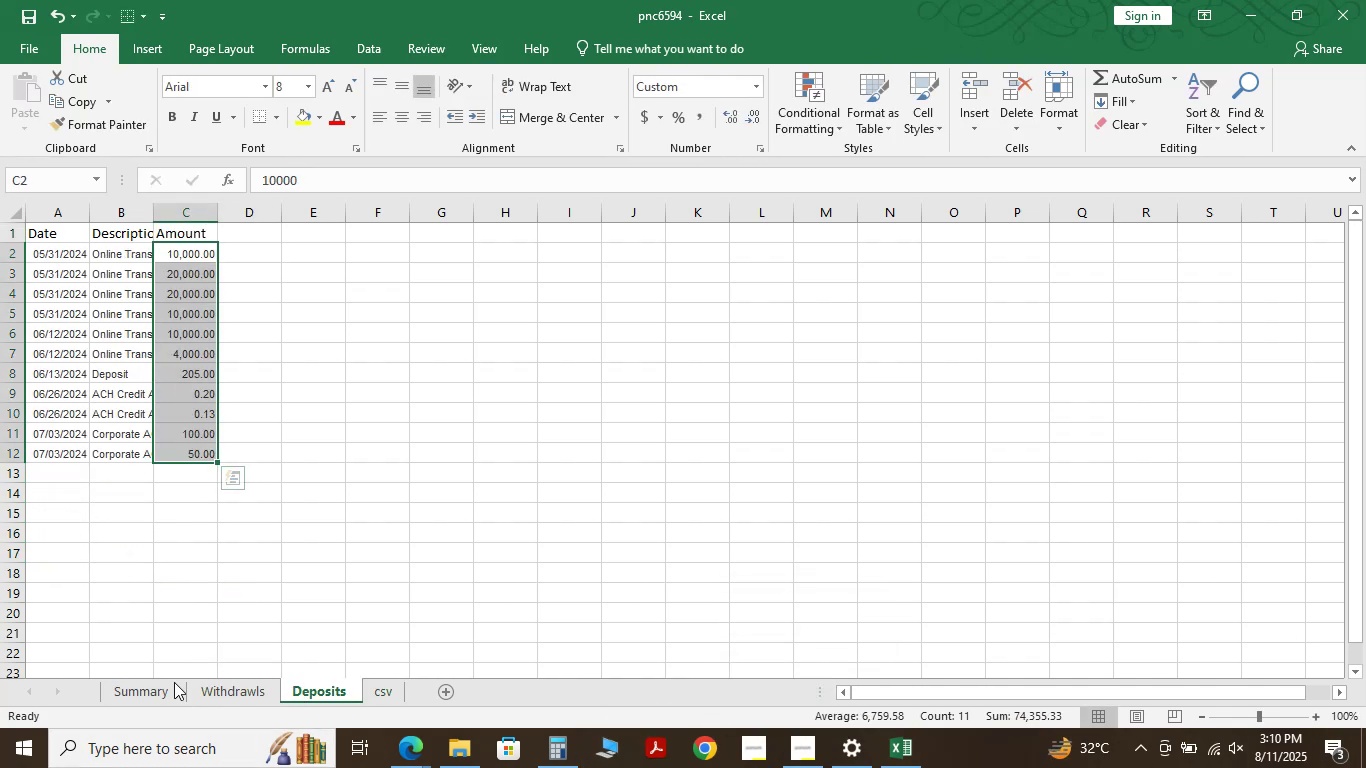 
double_click([218, 680])
 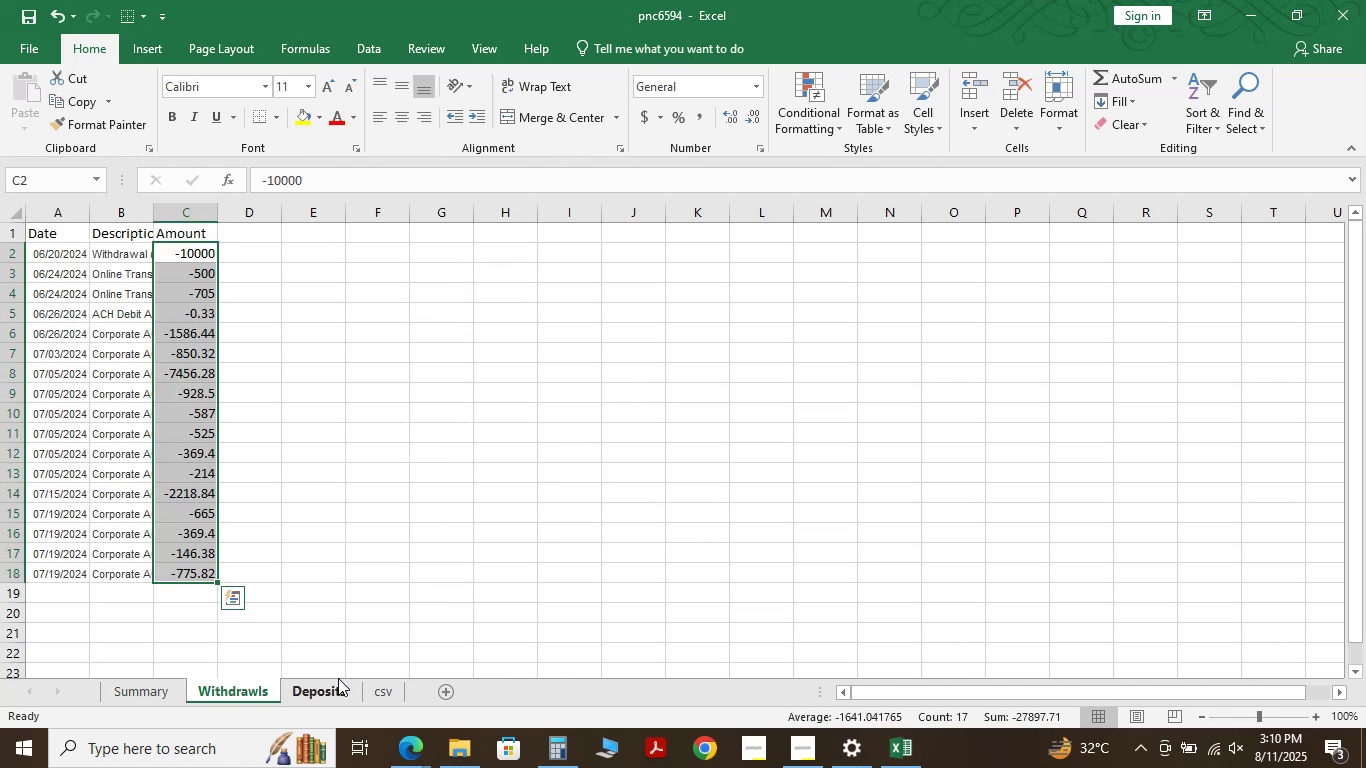 
triple_click([338, 678])
 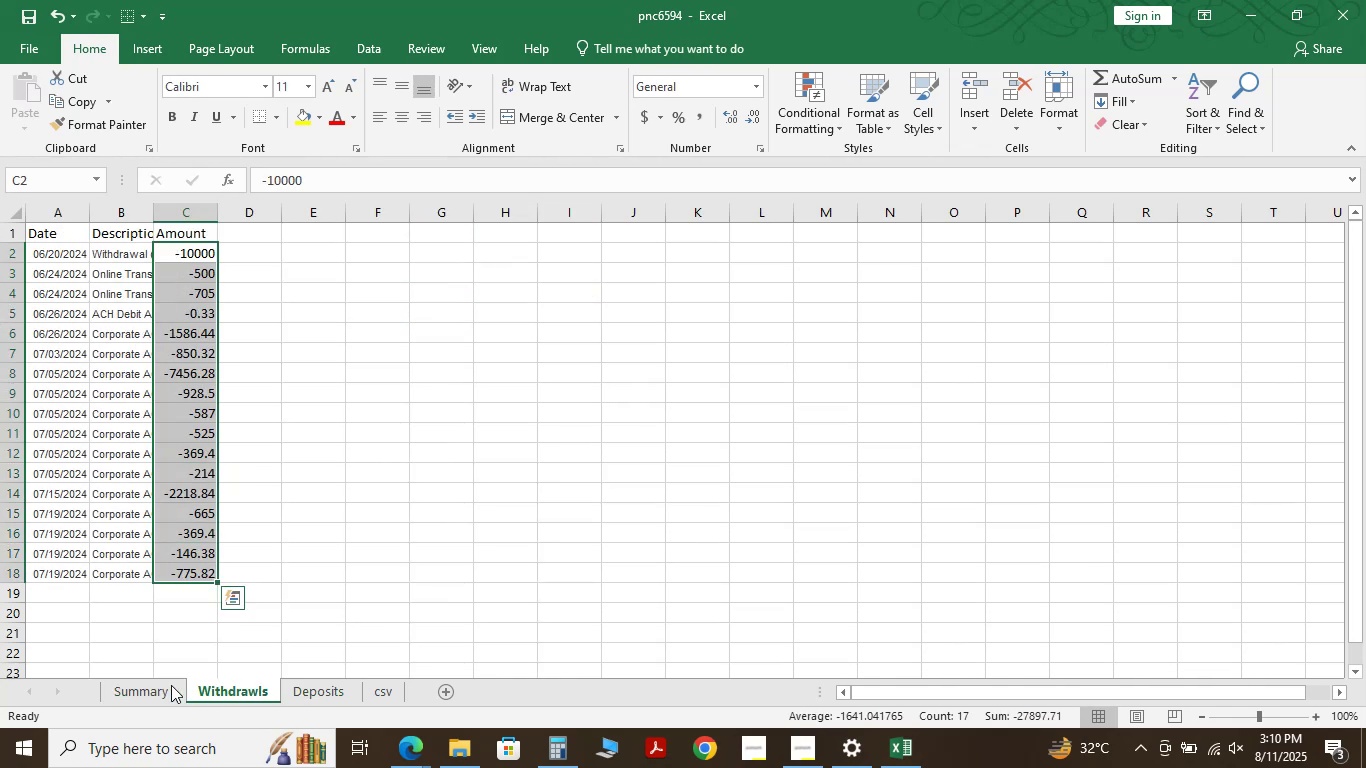 
left_click([171, 685])
 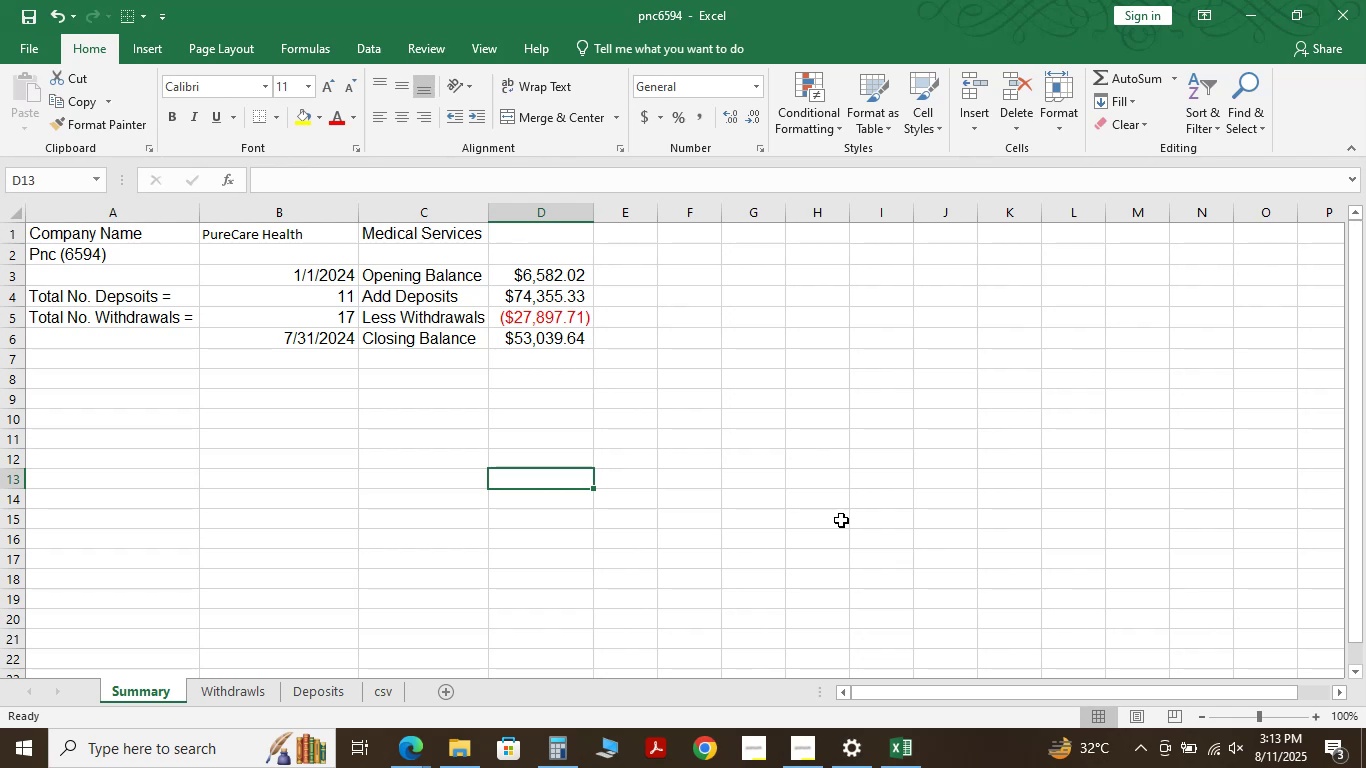 
wait(175.08)
 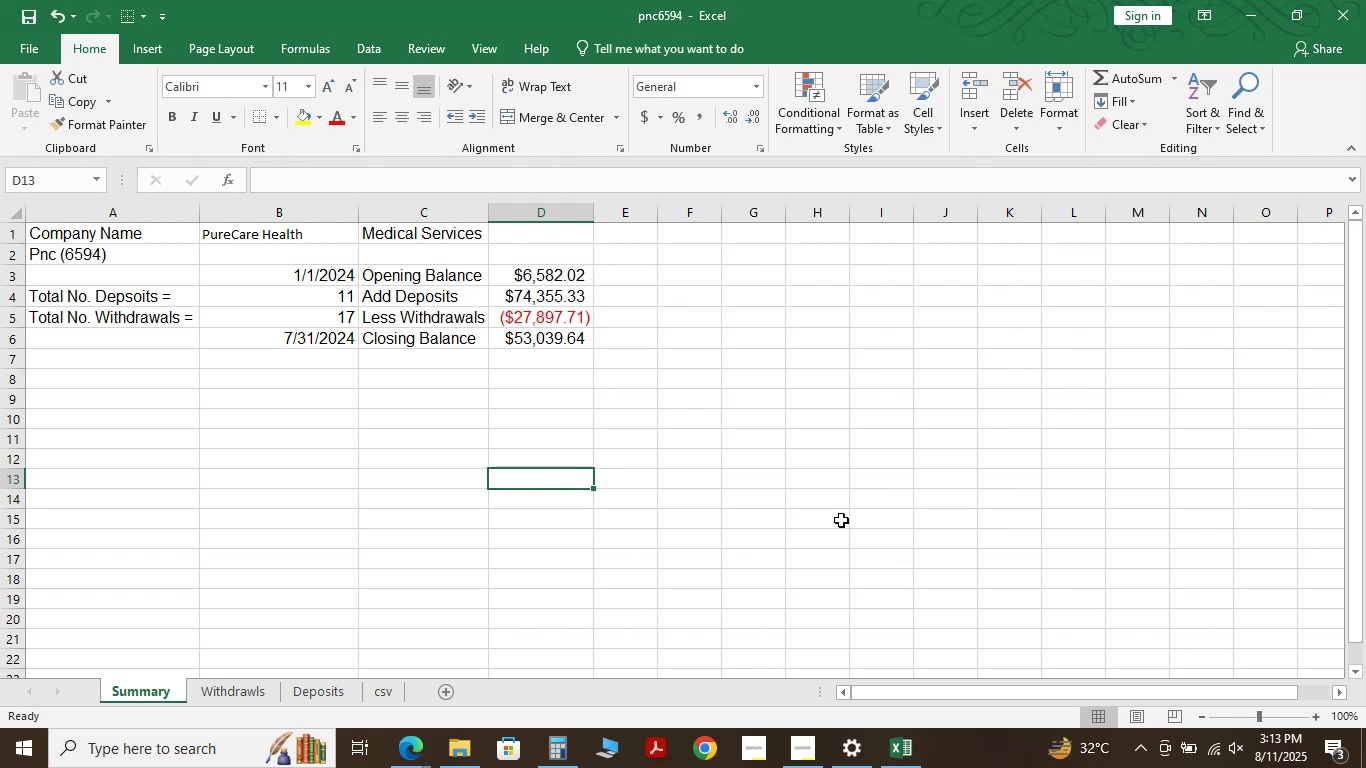 
mouse_move([1223, 775])
 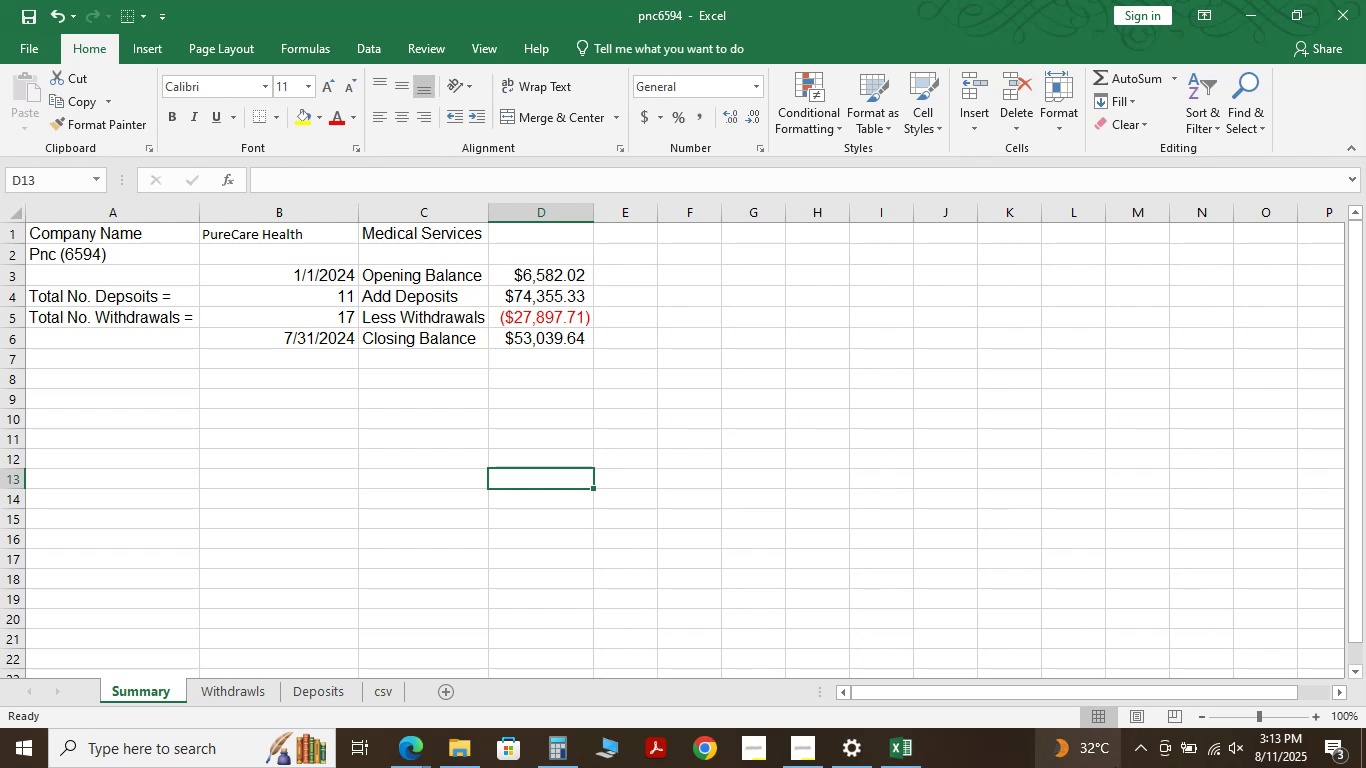 
mouse_move([1152, 754])
 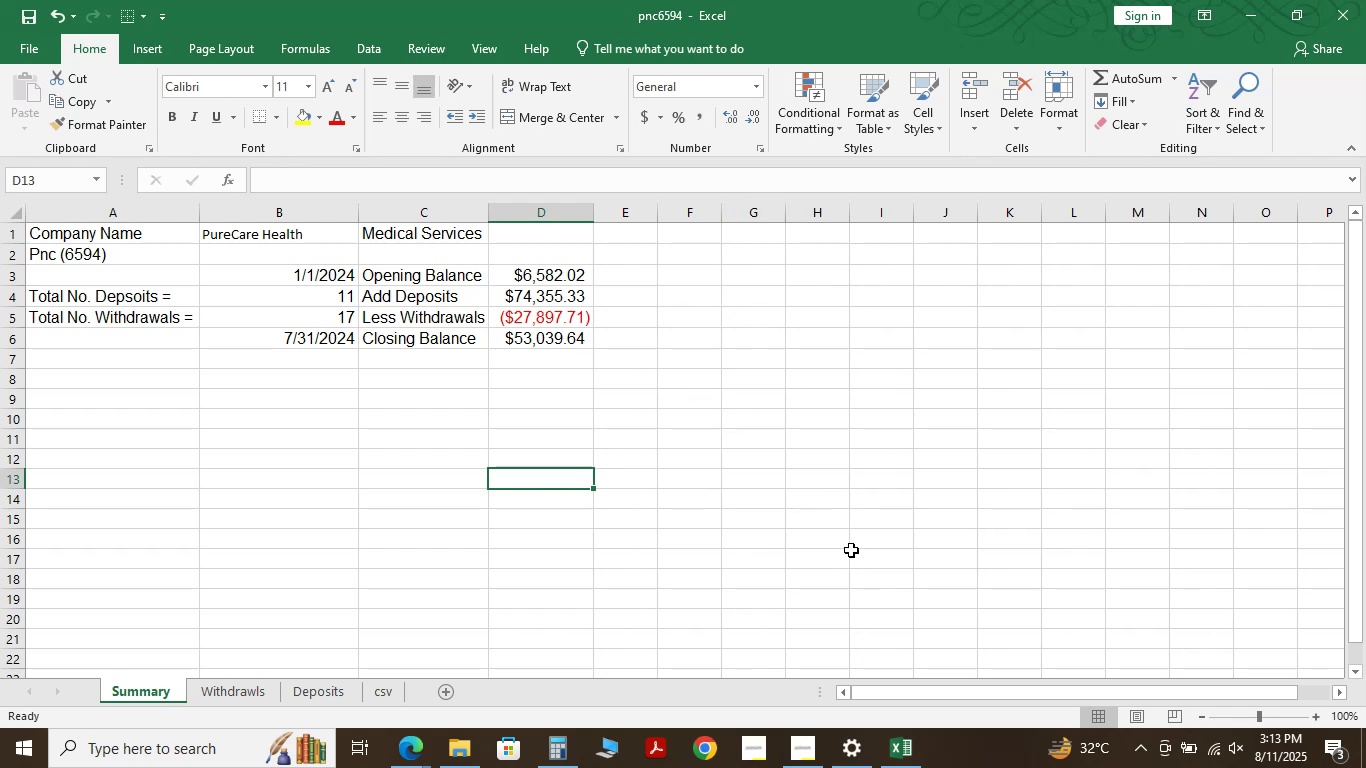 
wait(40.95)
 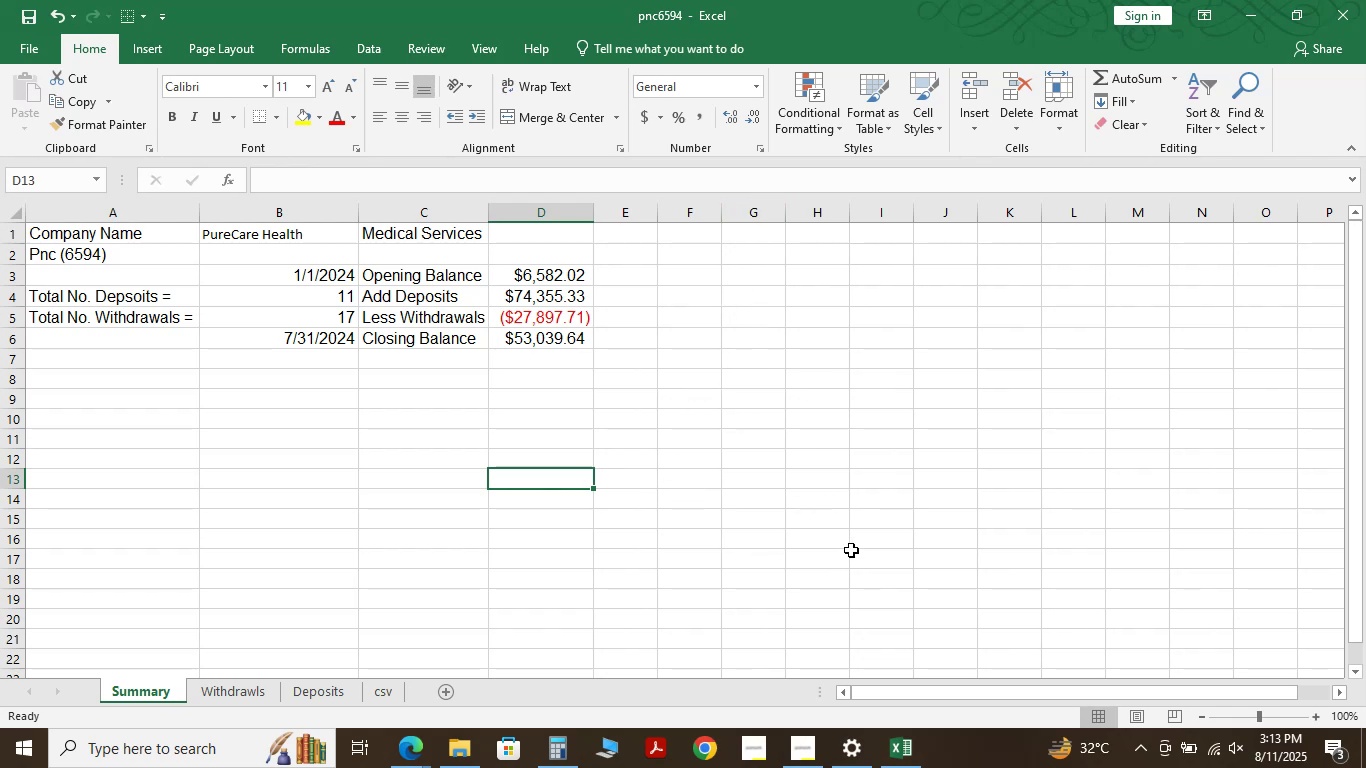 
scroll: coordinate [433, 582], scroll_direction: up, amount: 7.0
 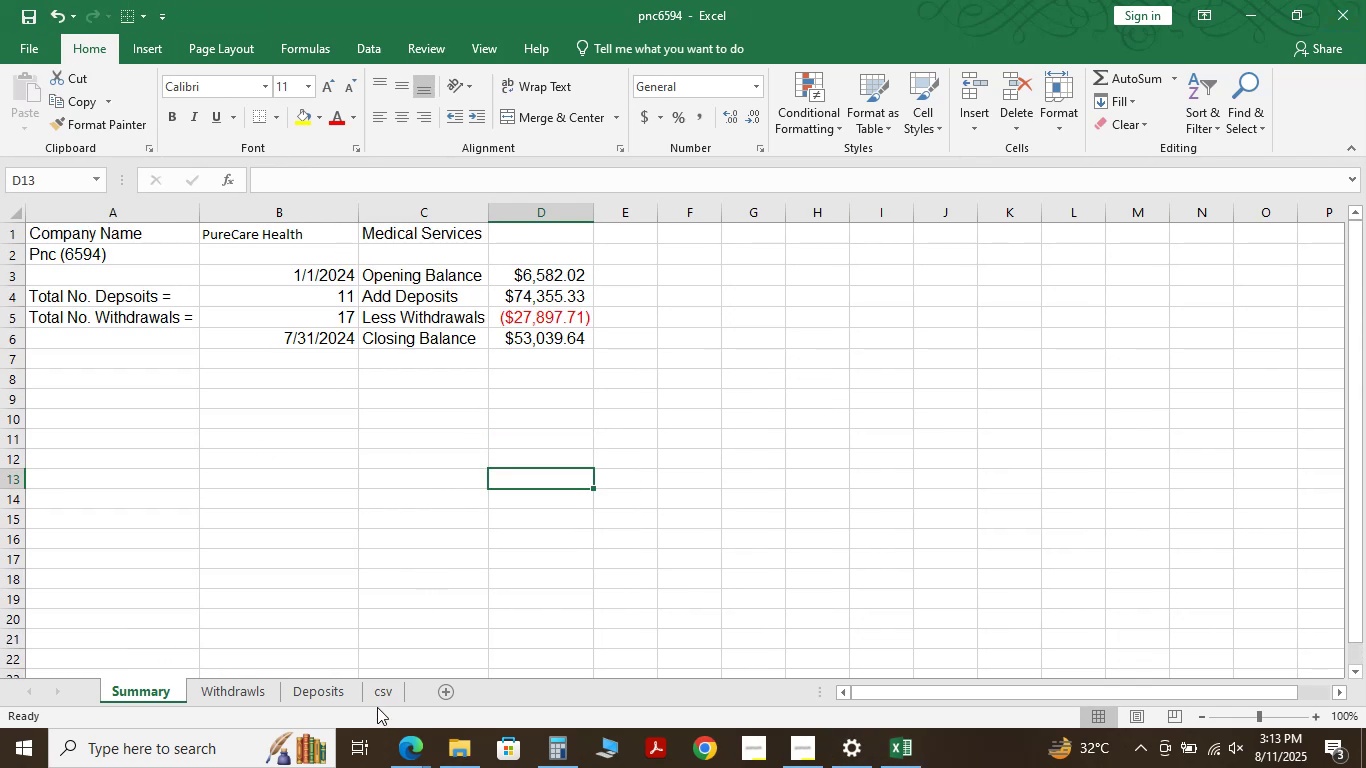 
left_click([379, 699])
 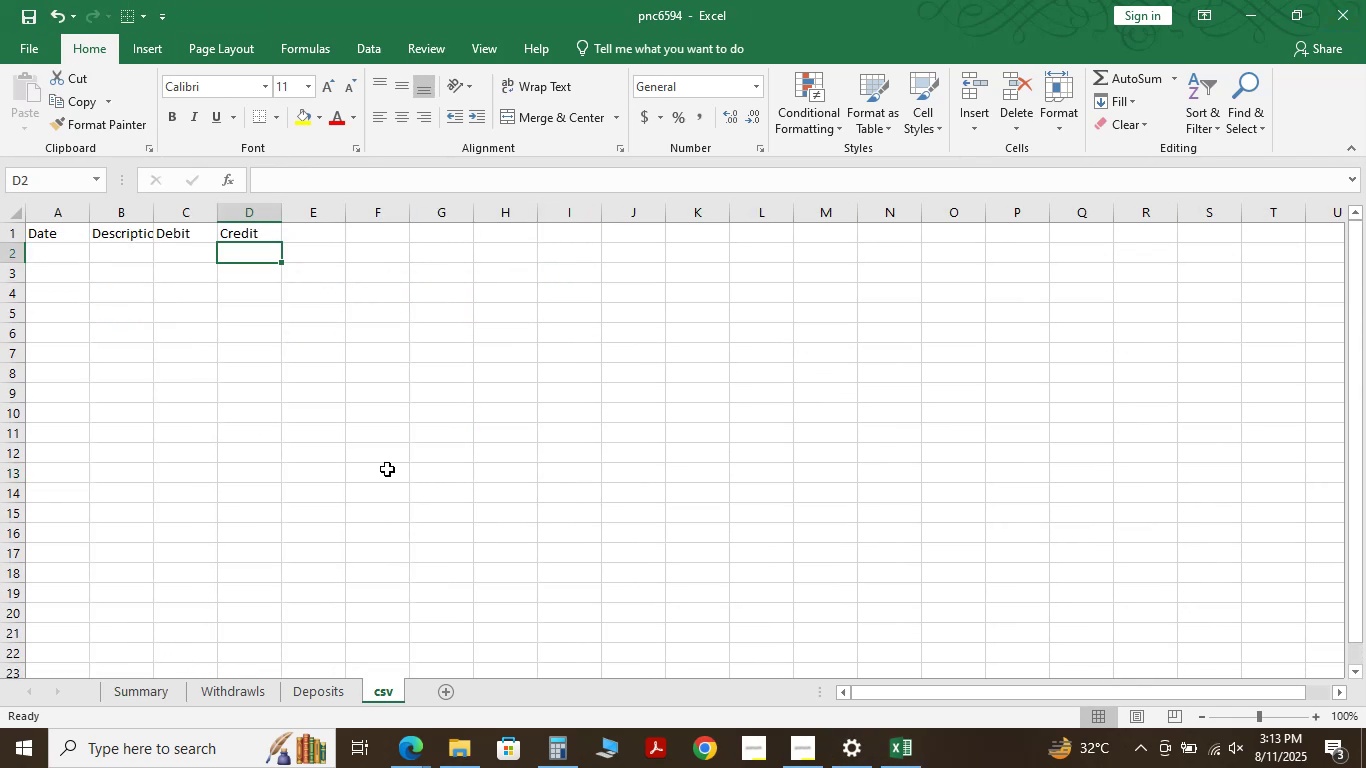 
scroll: coordinate [387, 469], scroll_direction: up, amount: 2.0
 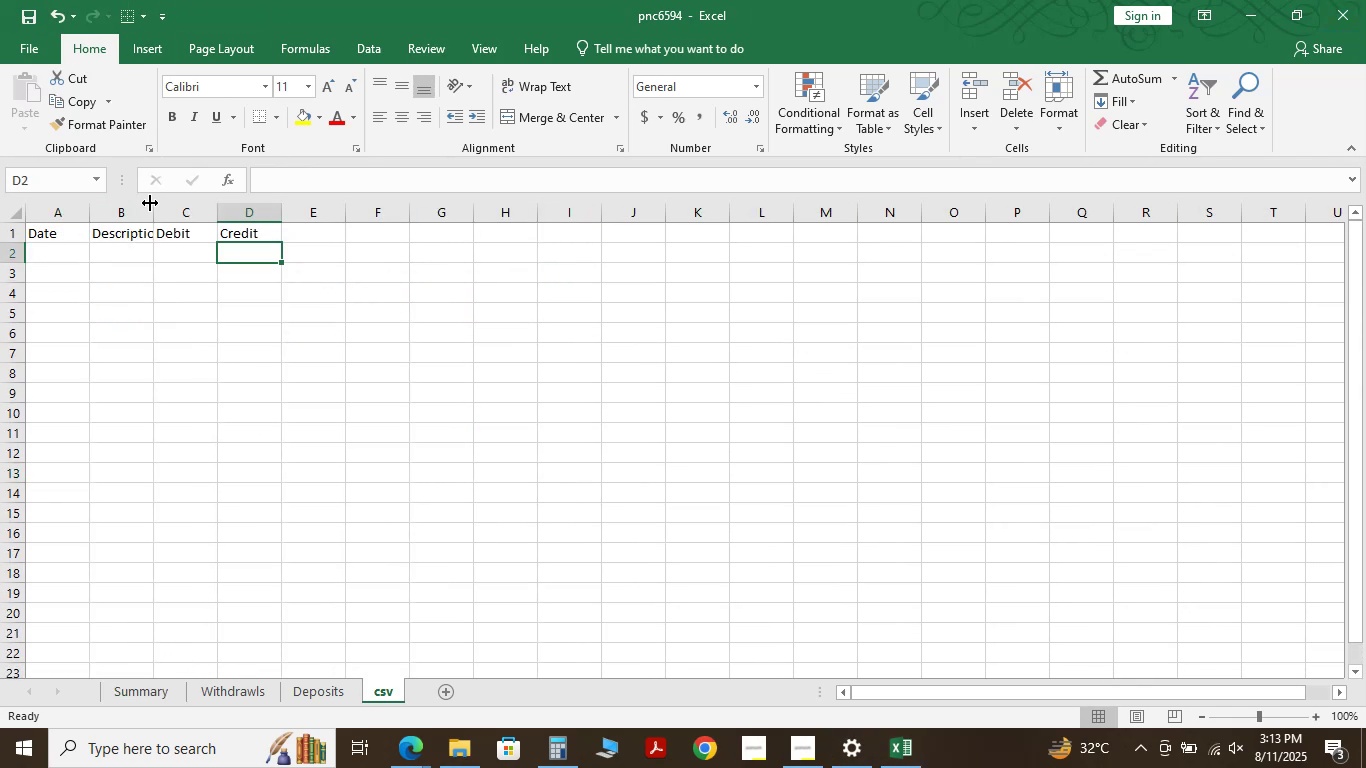 
double_click([153, 204])
 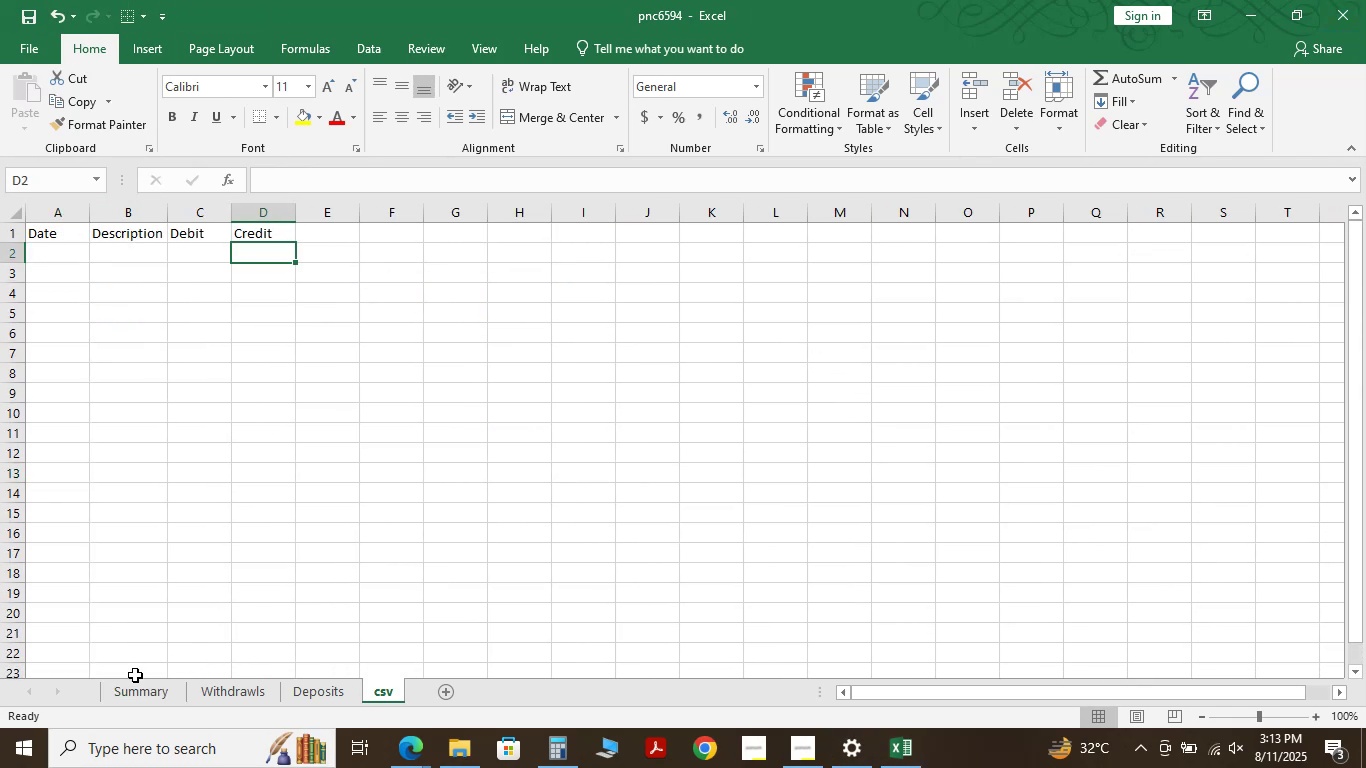 
left_click([140, 691])
 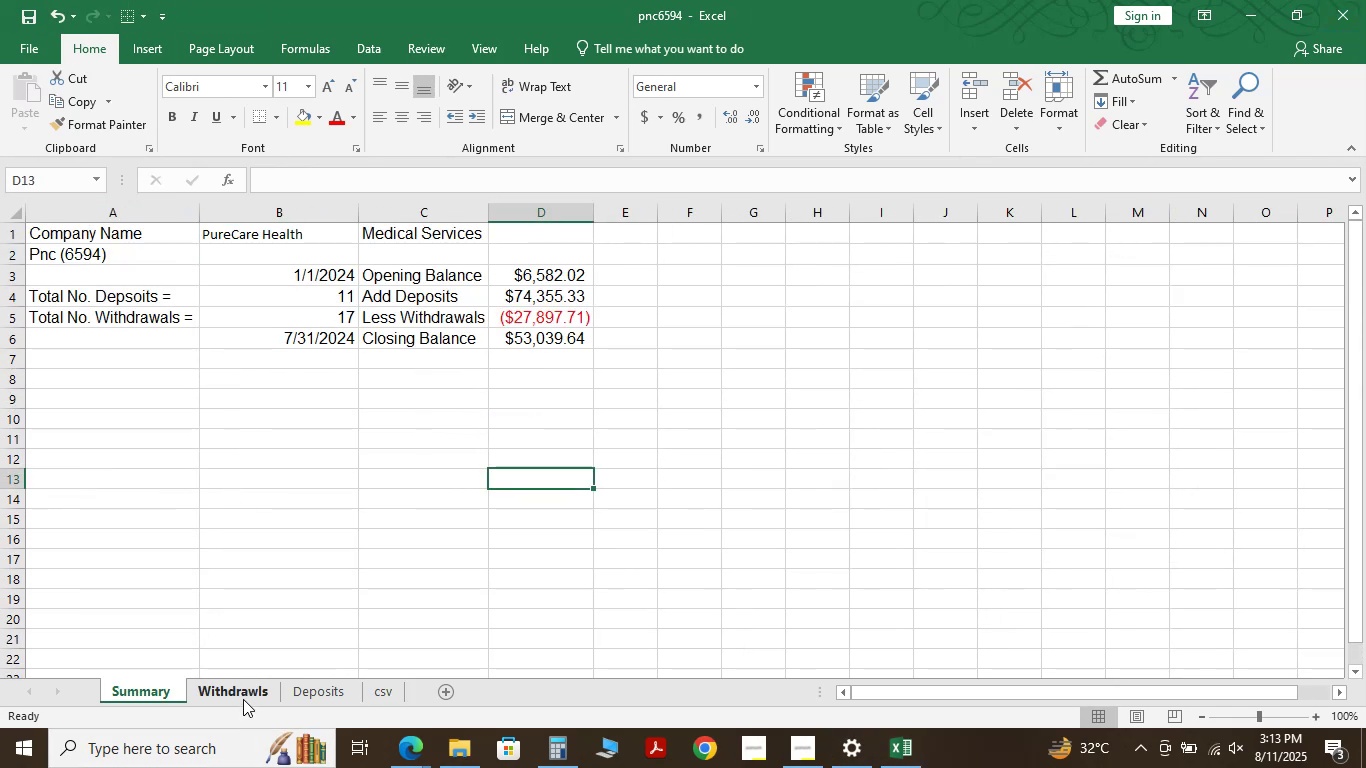 
left_click([243, 699])
 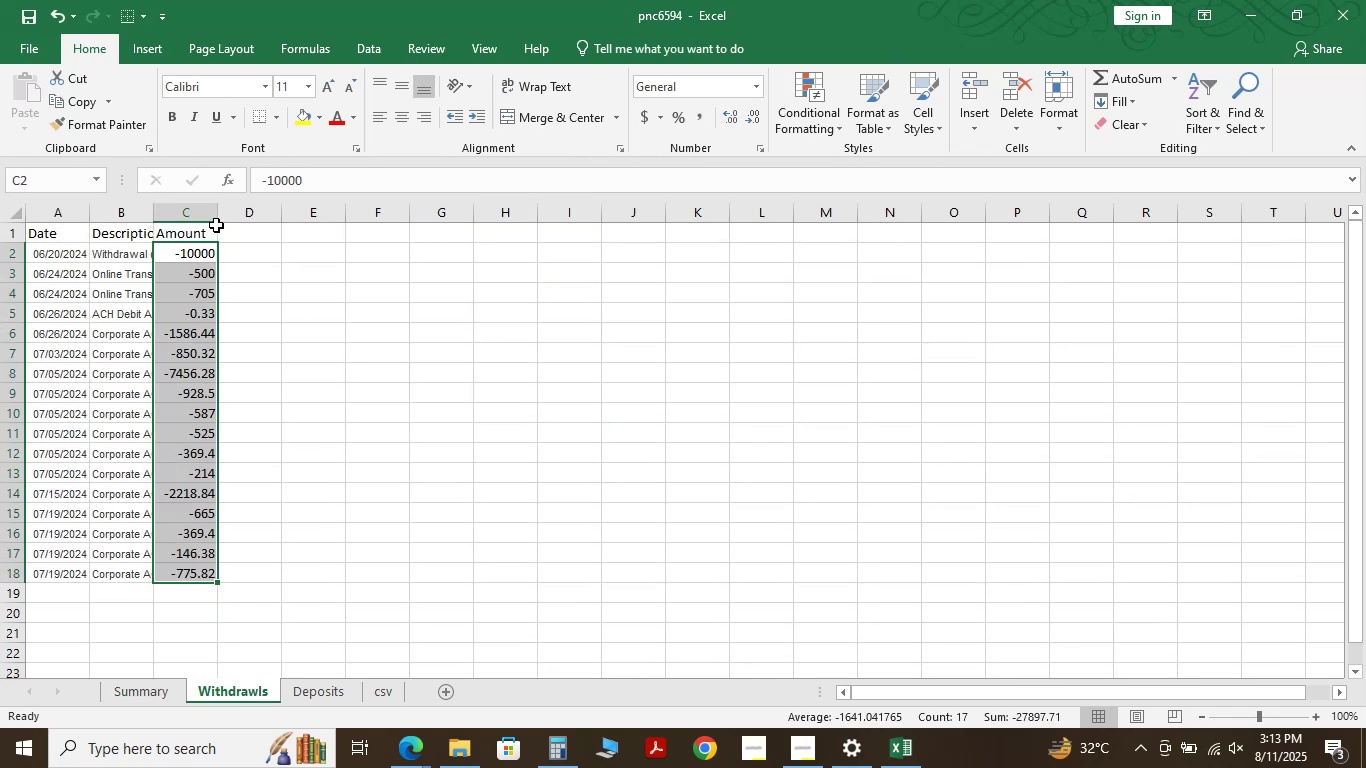 
scroll: coordinate [118, 378], scroll_direction: up, amount: 3.0
 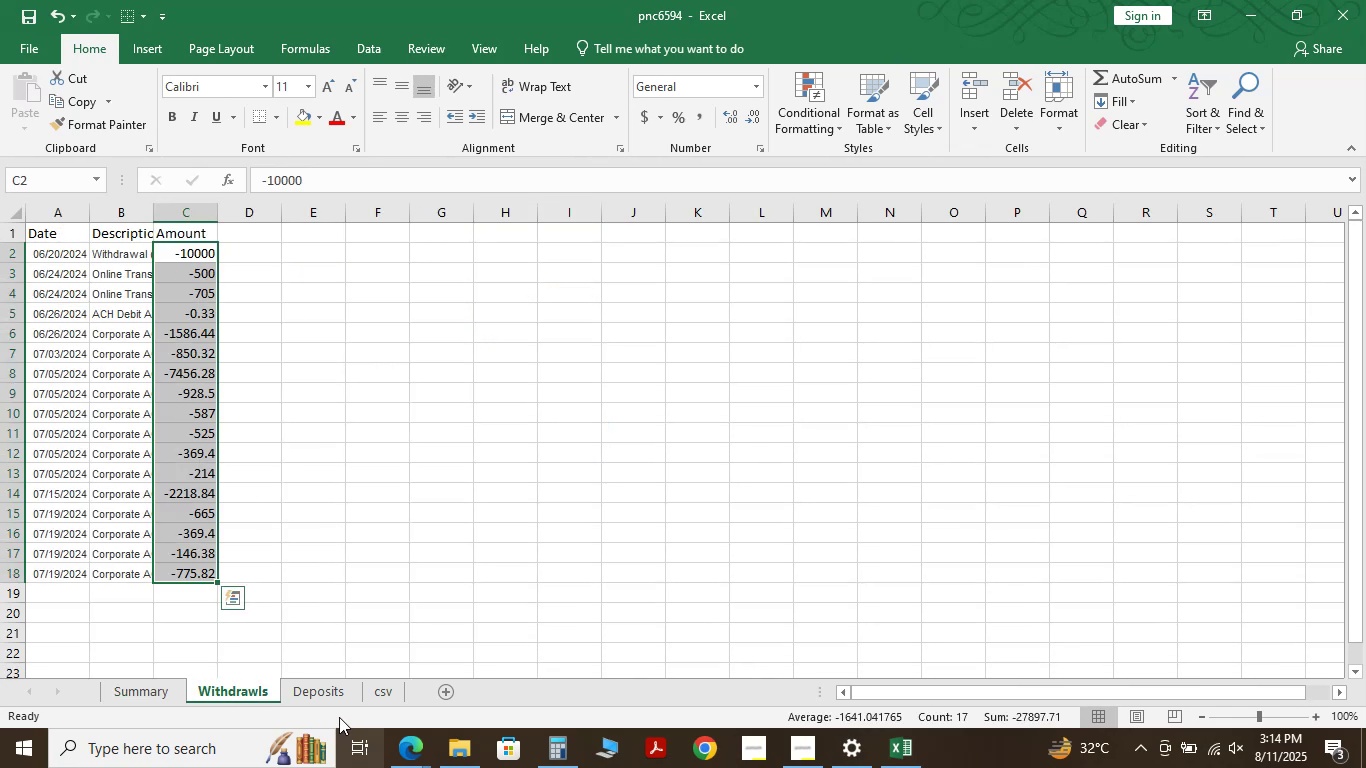 
left_click([321, 699])
 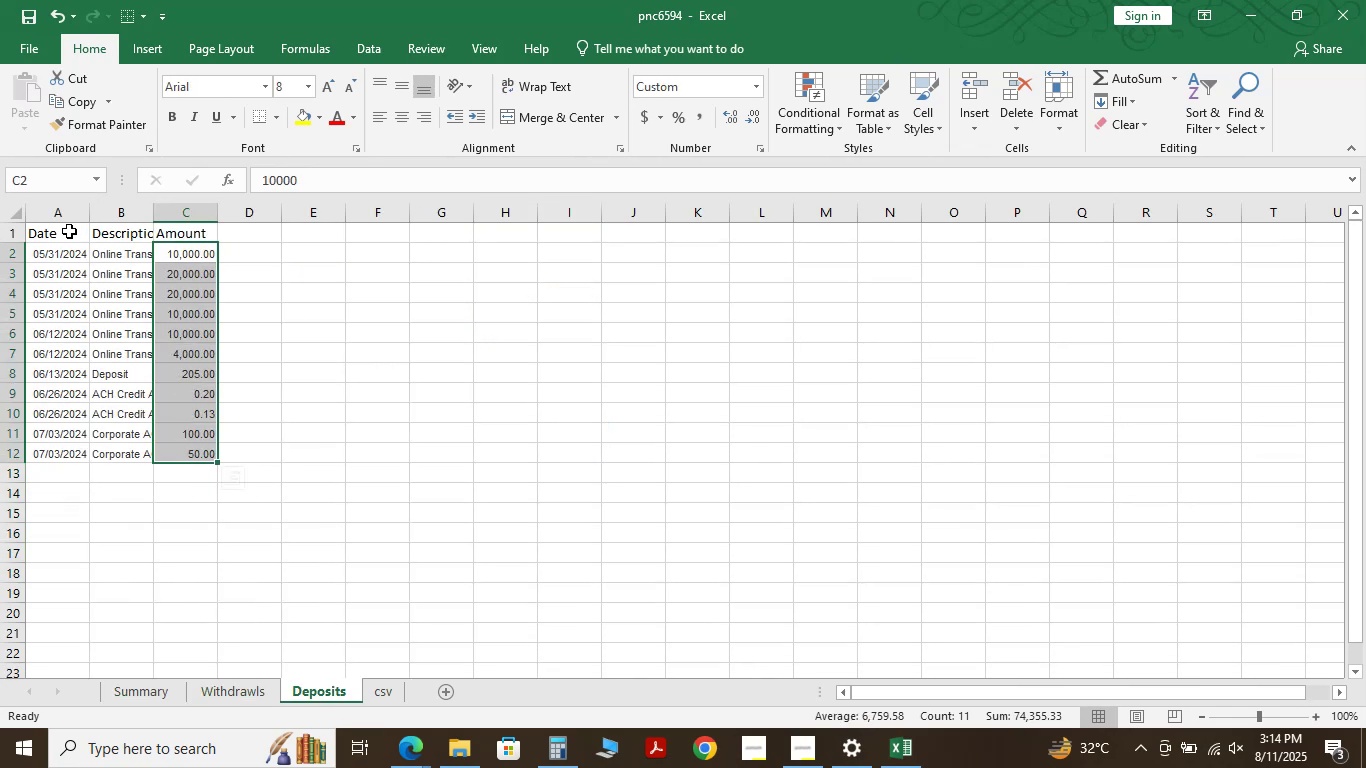 
left_click([55, 252])
 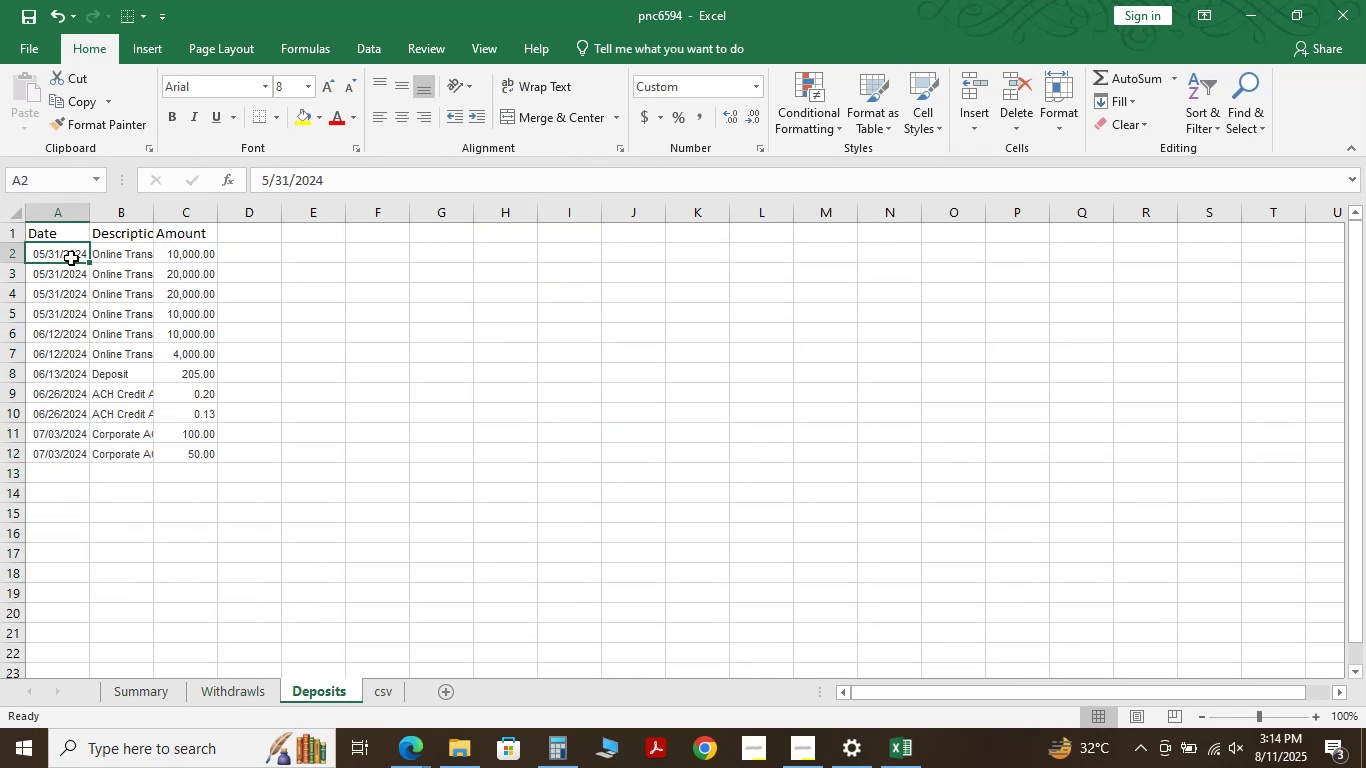 
key(Shift+ArrowRight)
 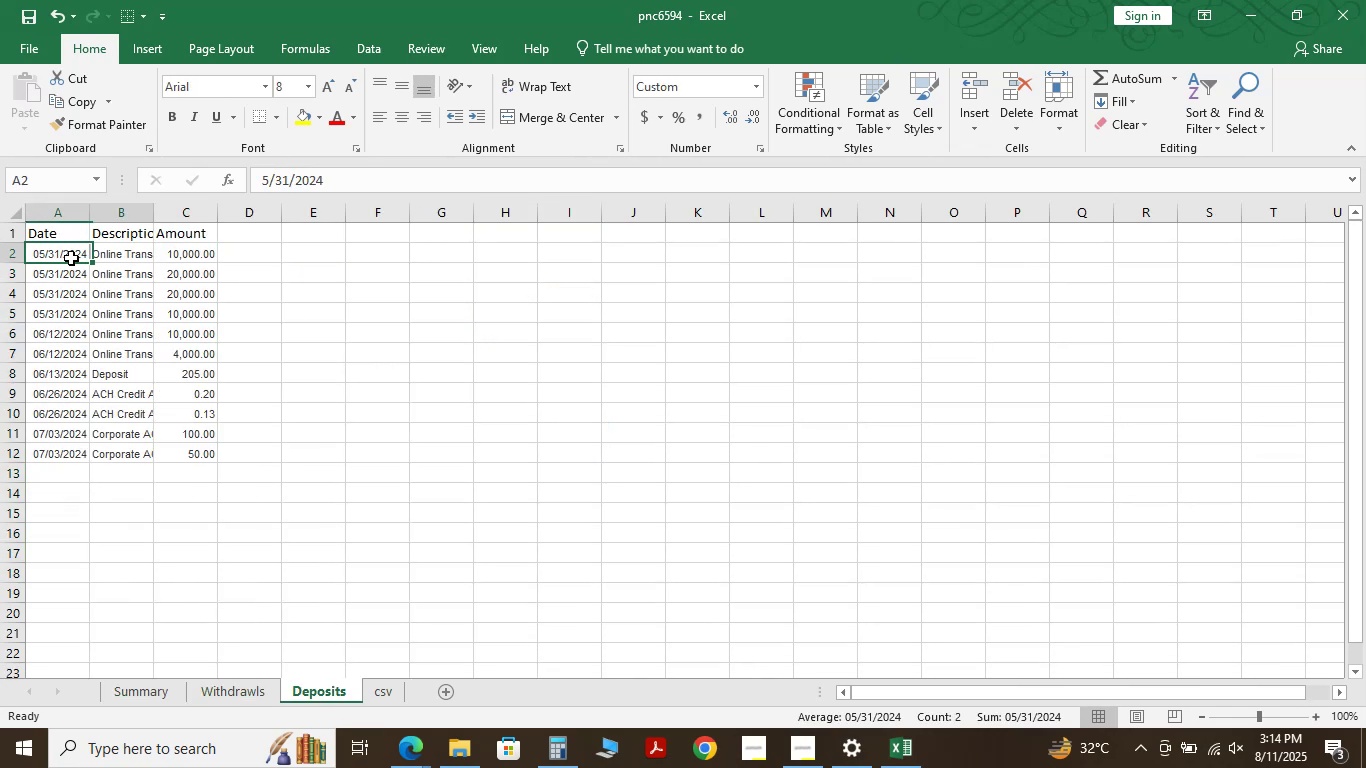 
key(Shift+ArrowRight)
 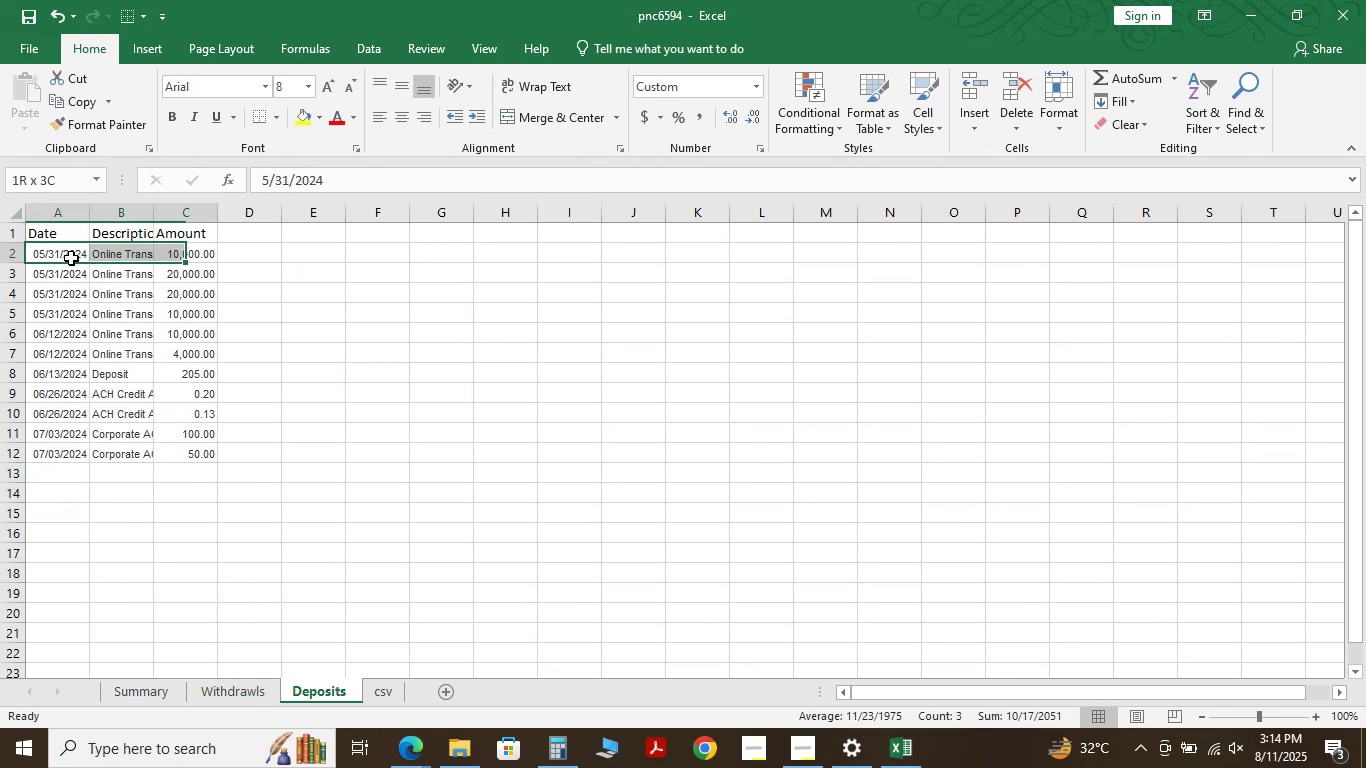 
key(Shift+ArrowRight)
 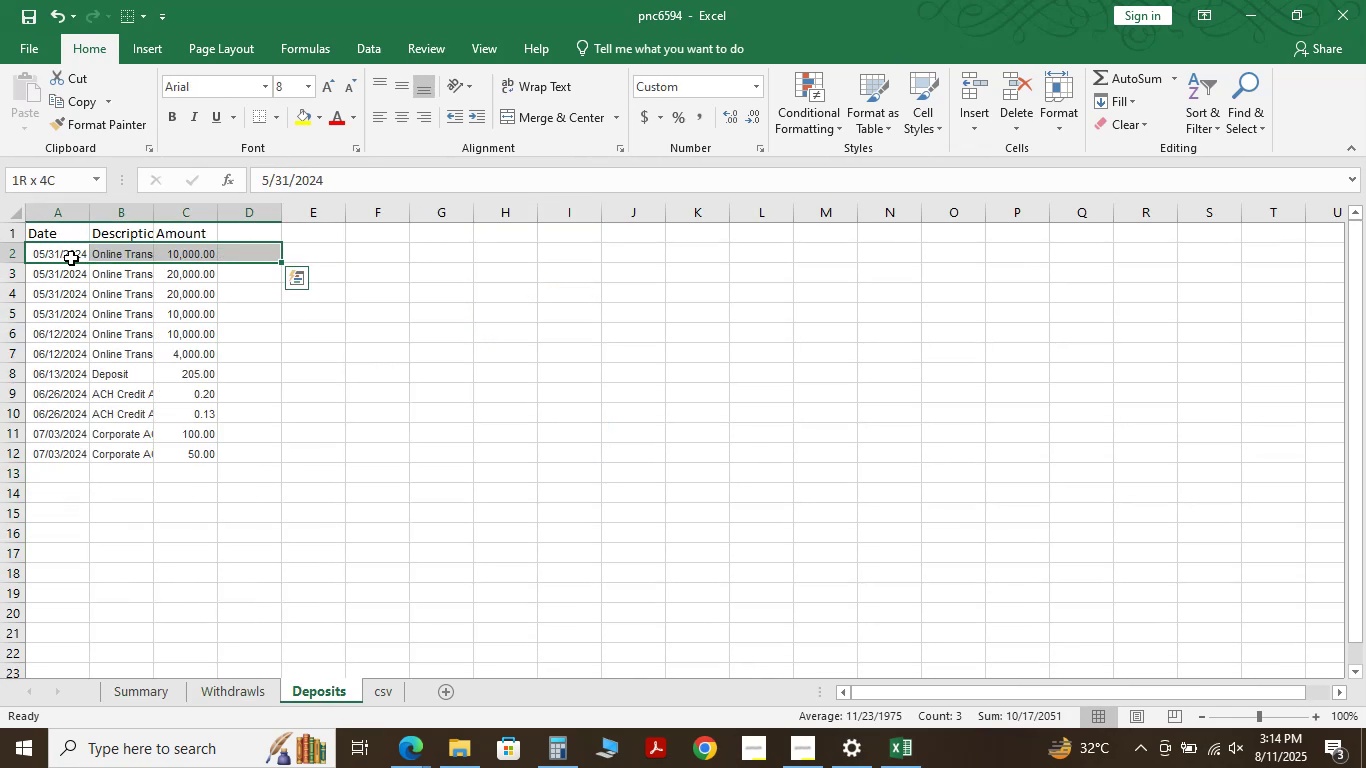 
key(Control+Shift+ControlRight)
 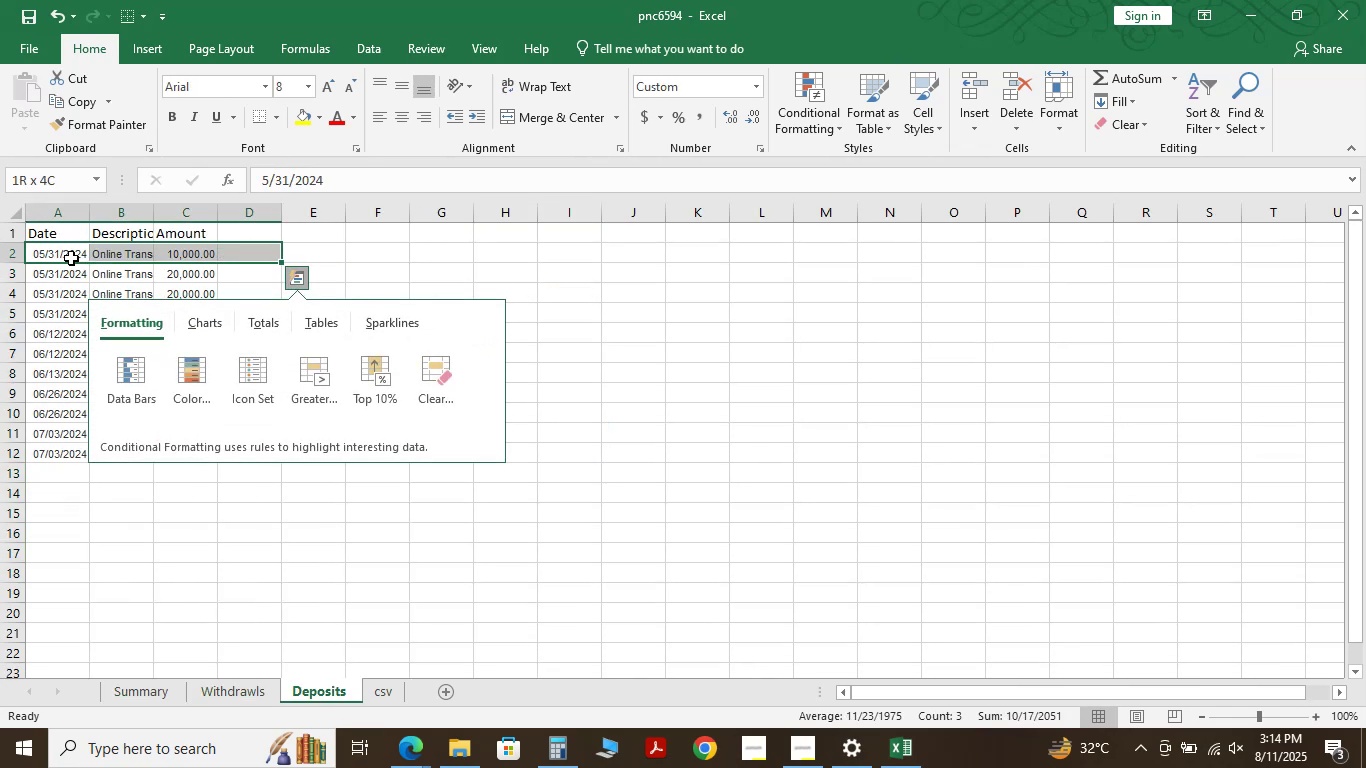 
key(Shift+ArrowLeft)
 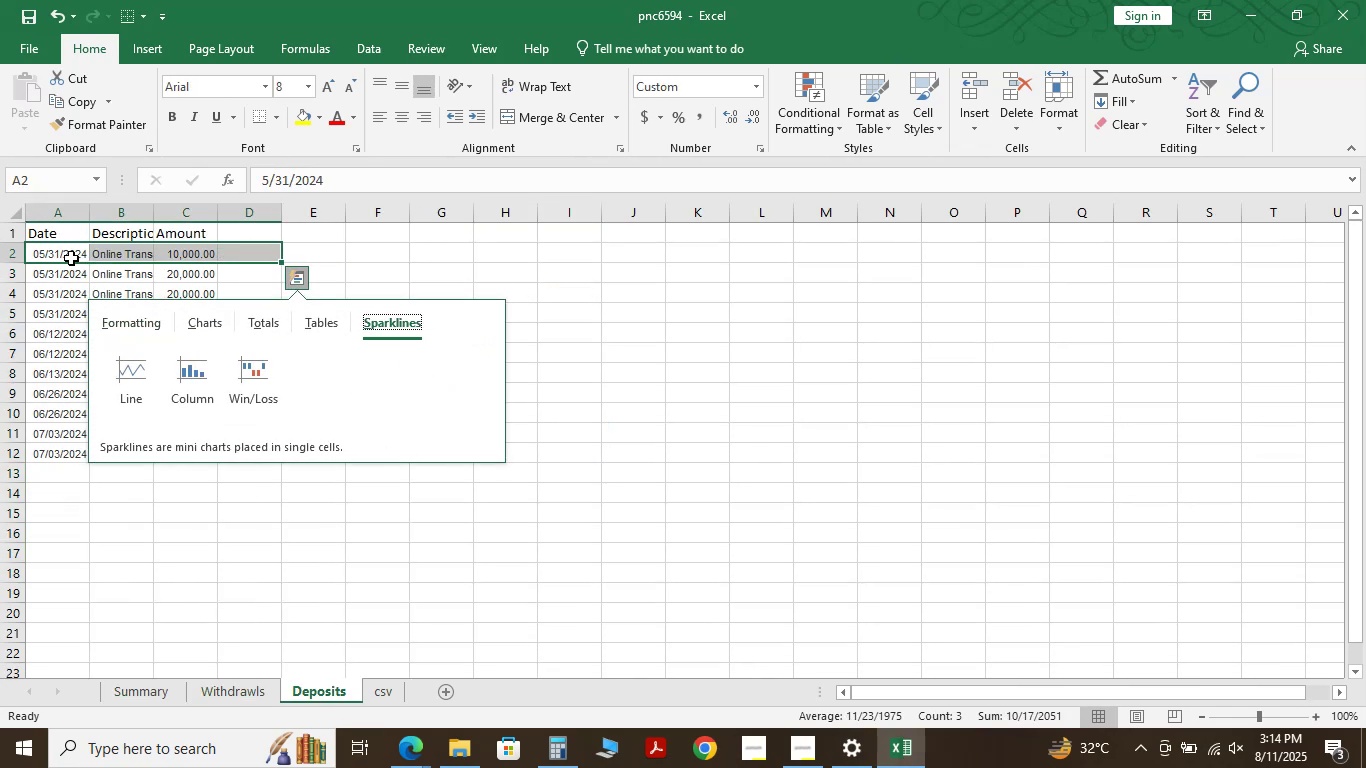 
key(Escape)
 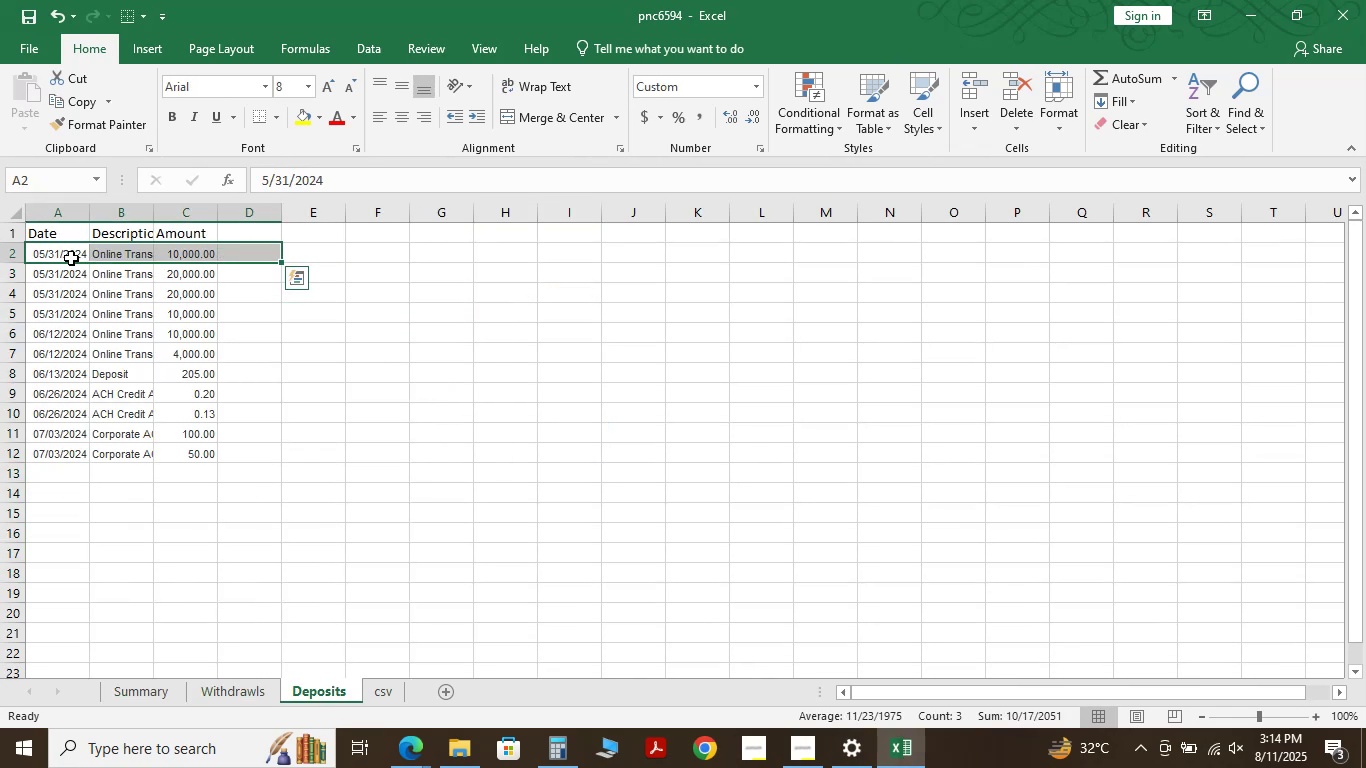 
key(ArrowRight)
 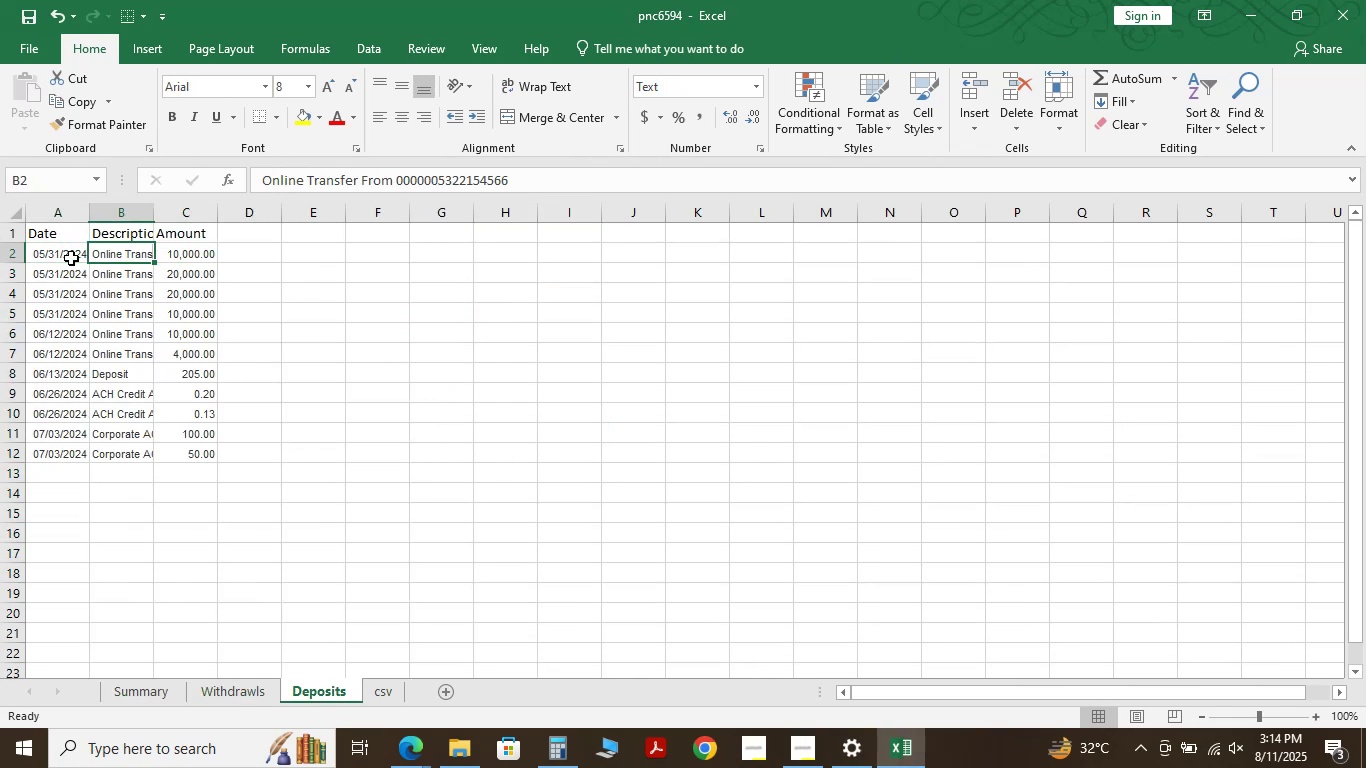 
key(ArrowLeft)
 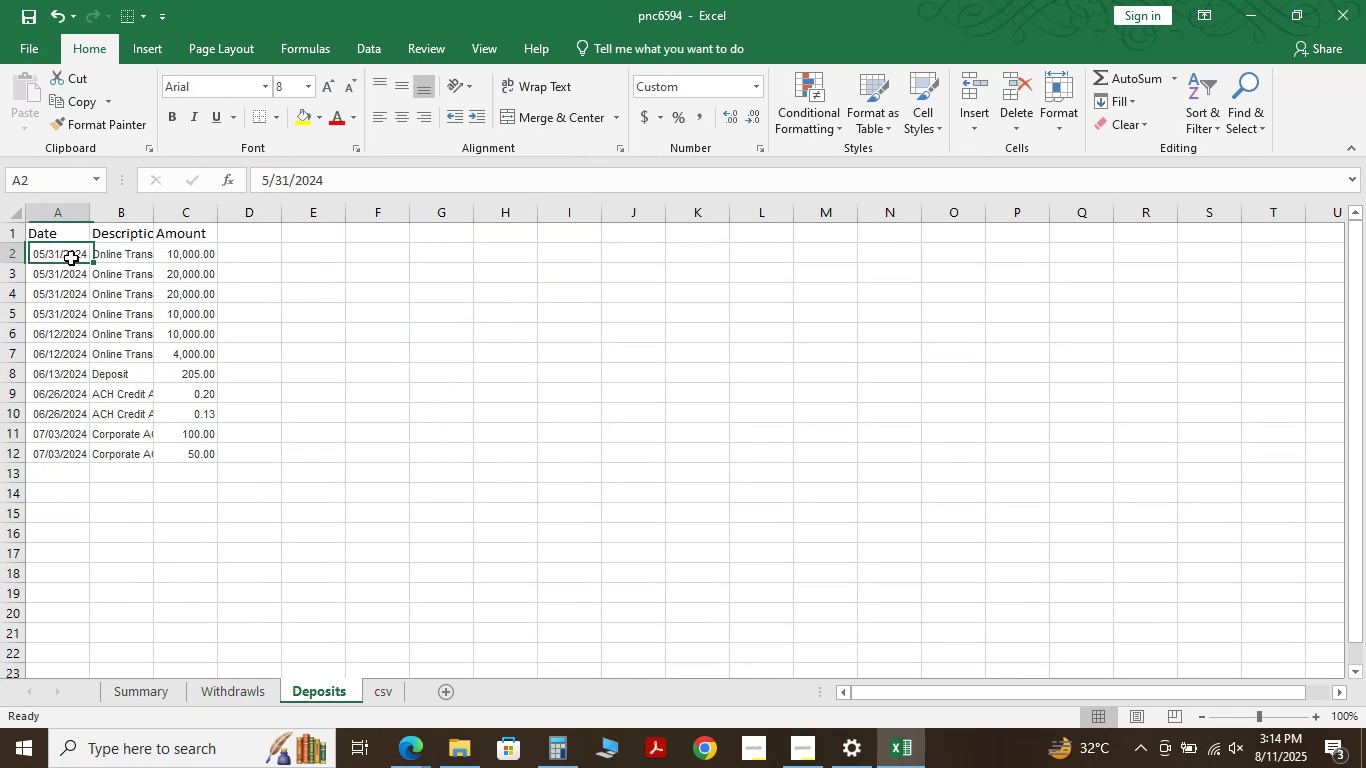 
key(ArrowLeft)
 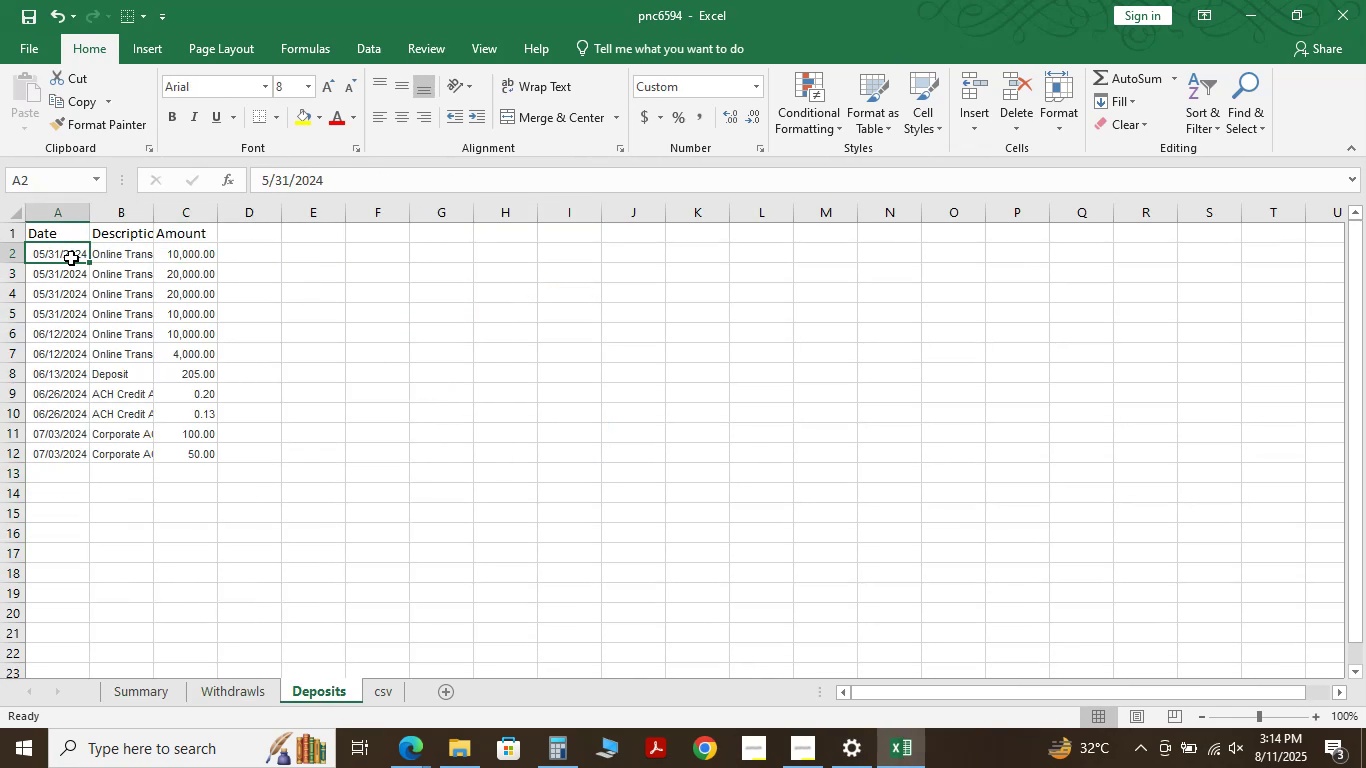 
key(Shift+ArrowRight)
 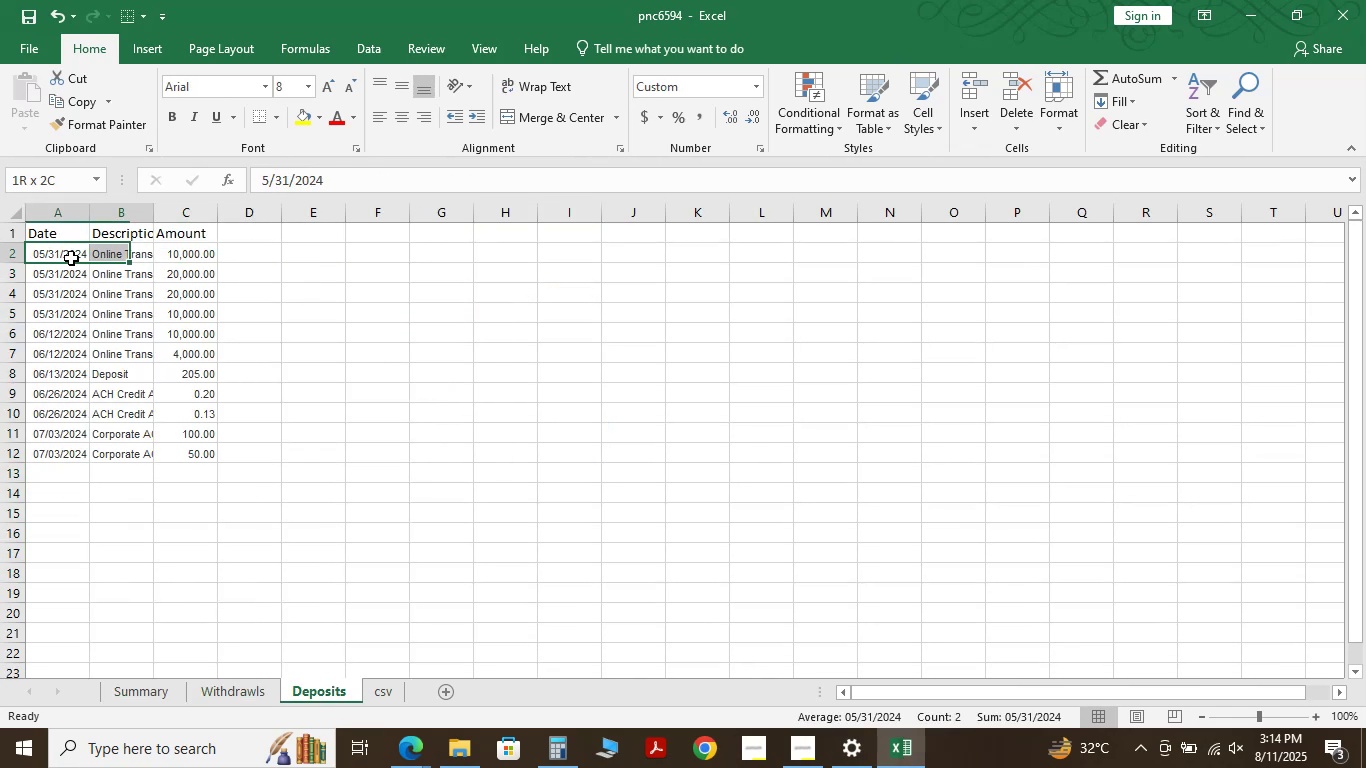 
key(Shift+ArrowRight)
 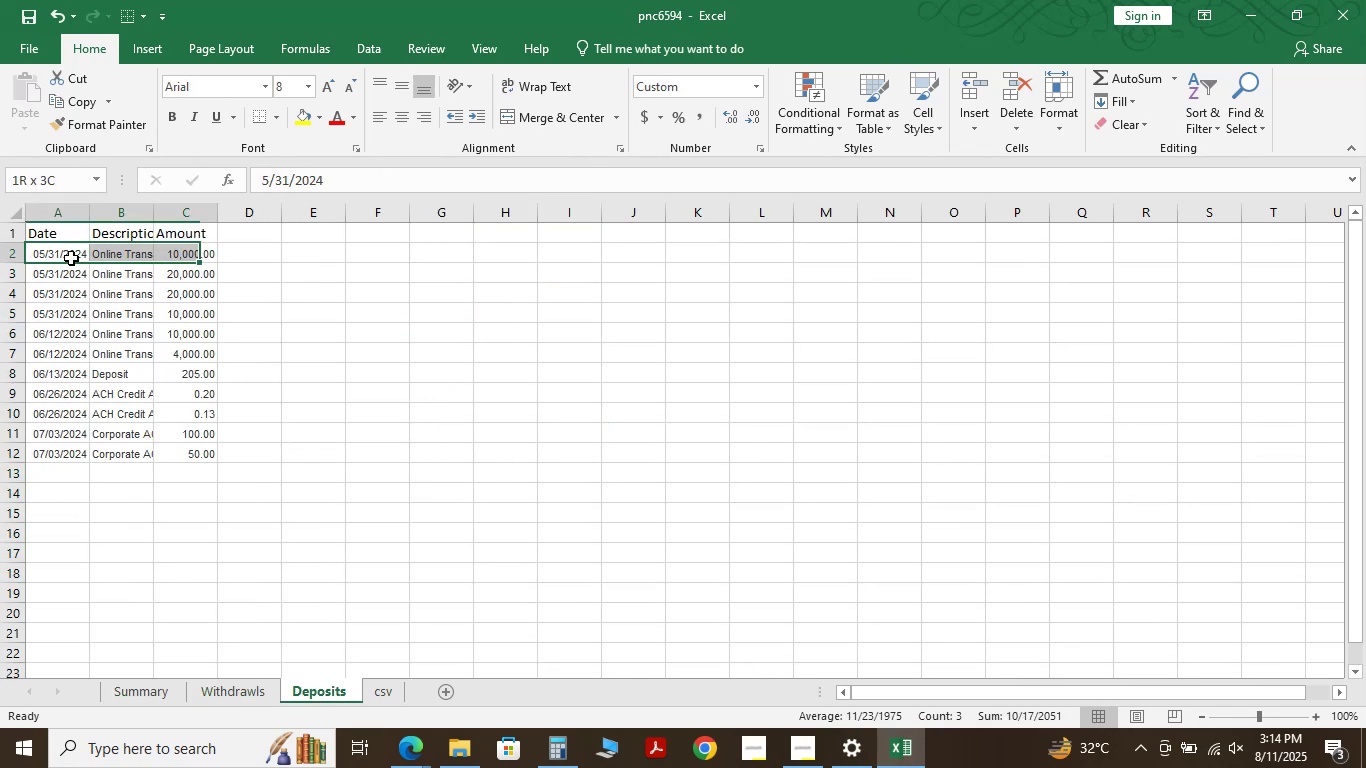 
key(Control+Shift+ArrowDown)
 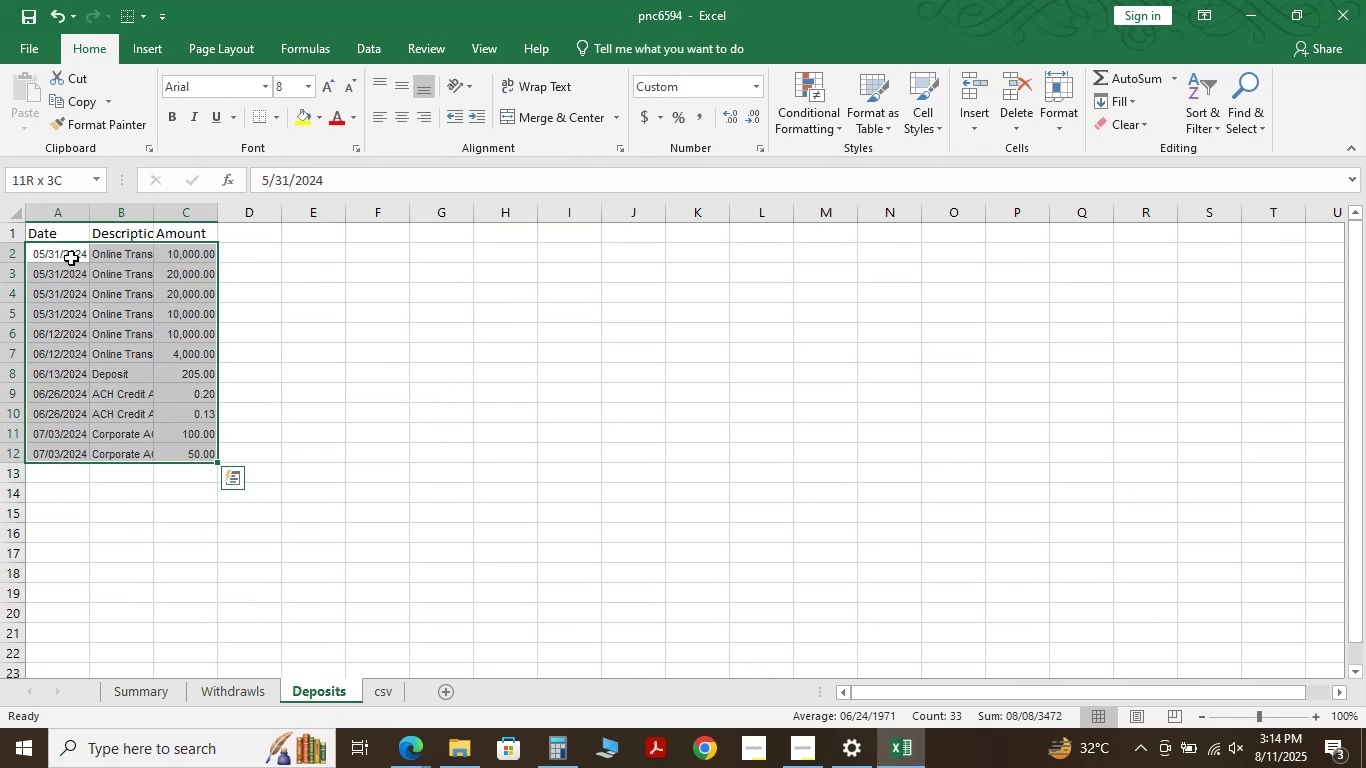 
key(Control+C)
 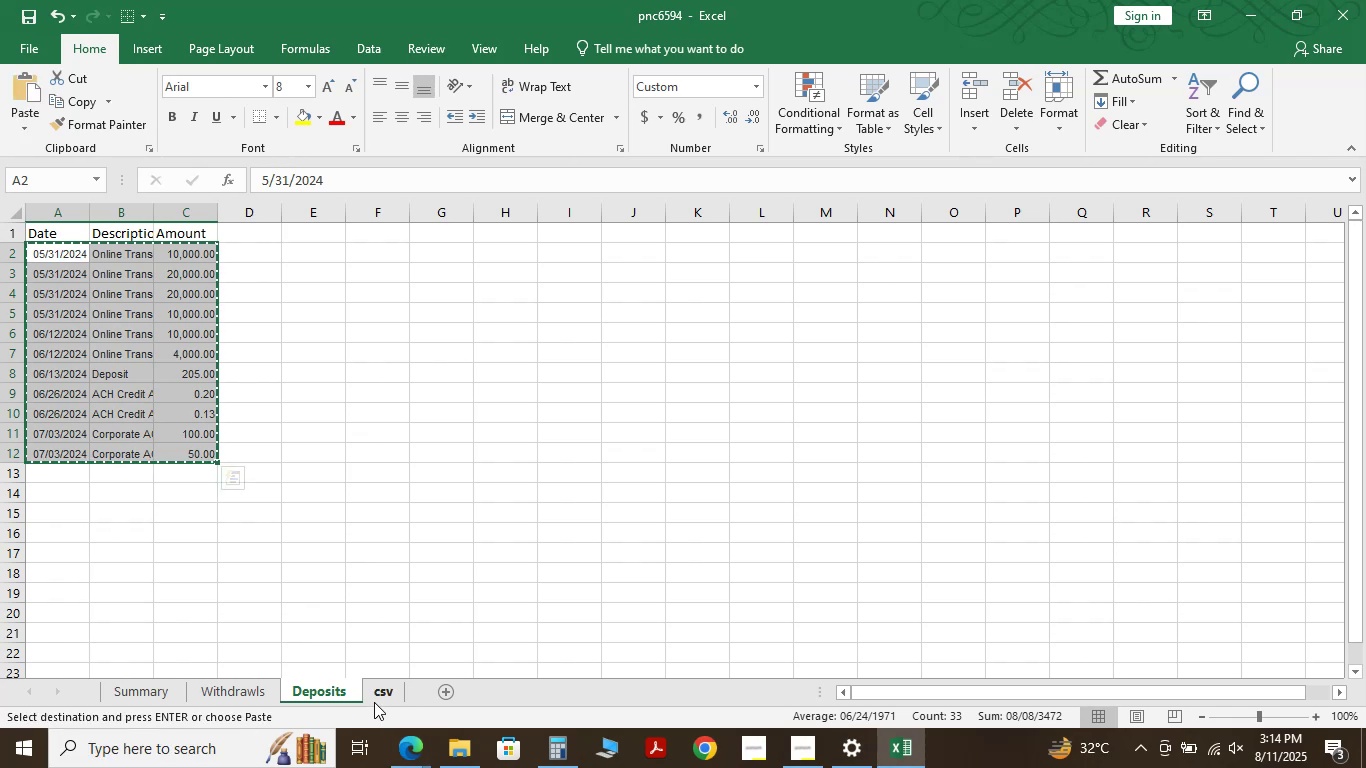 
left_click([378, 692])
 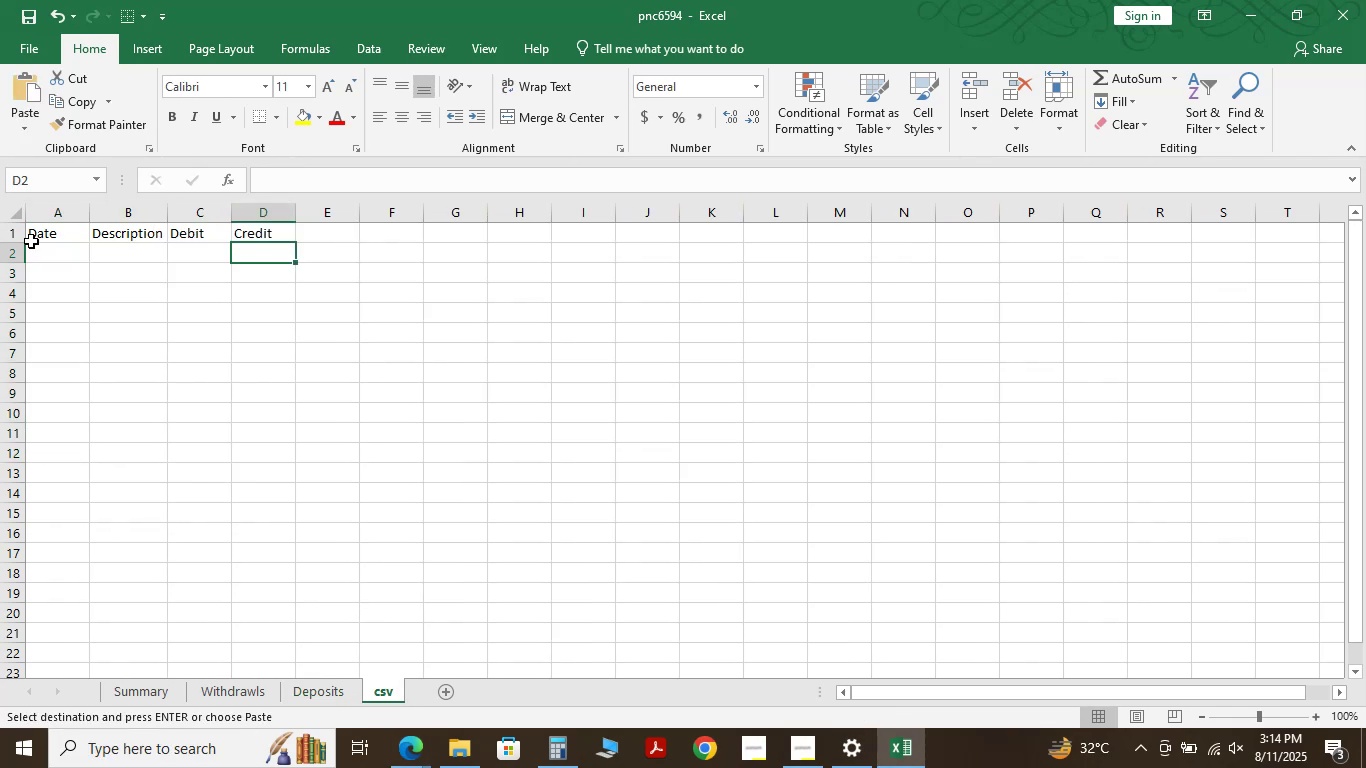 
left_click([42, 251])
 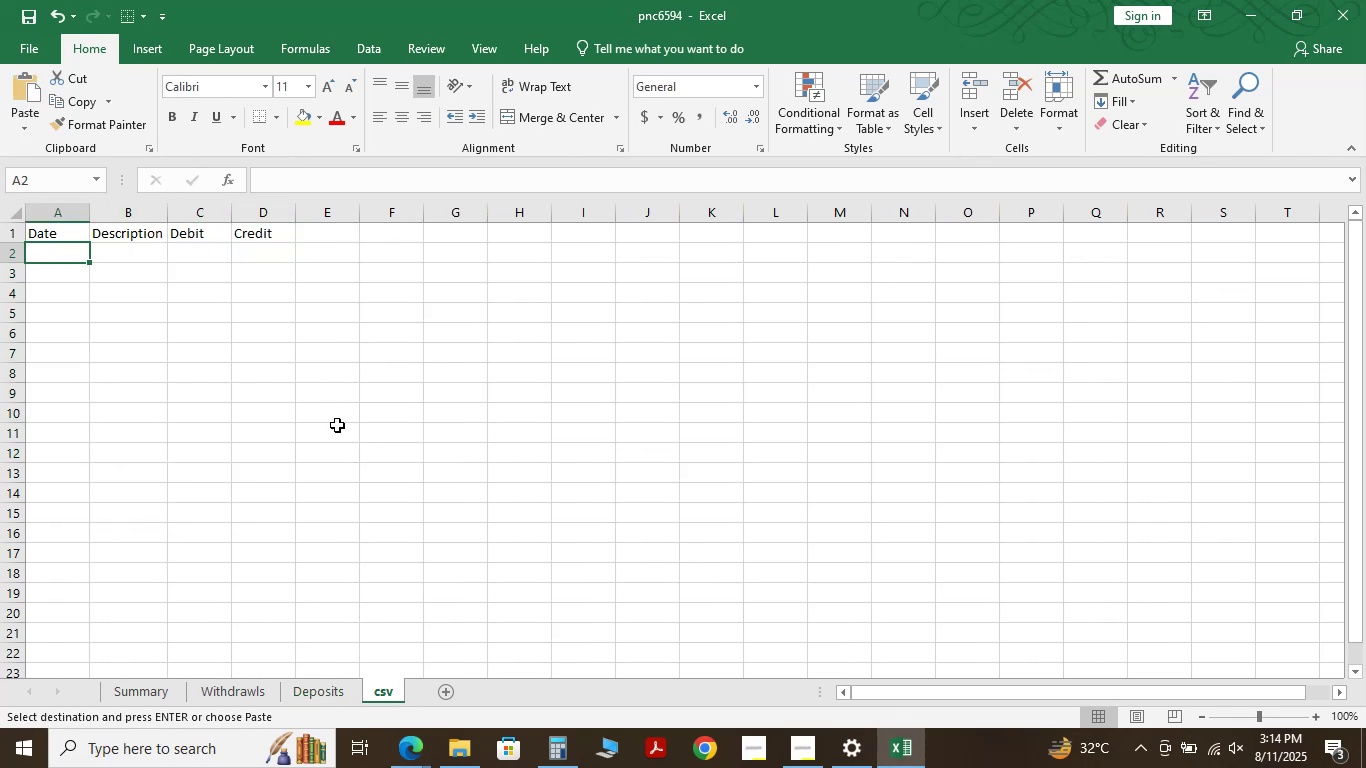 
key(Control+ControlLeft)
 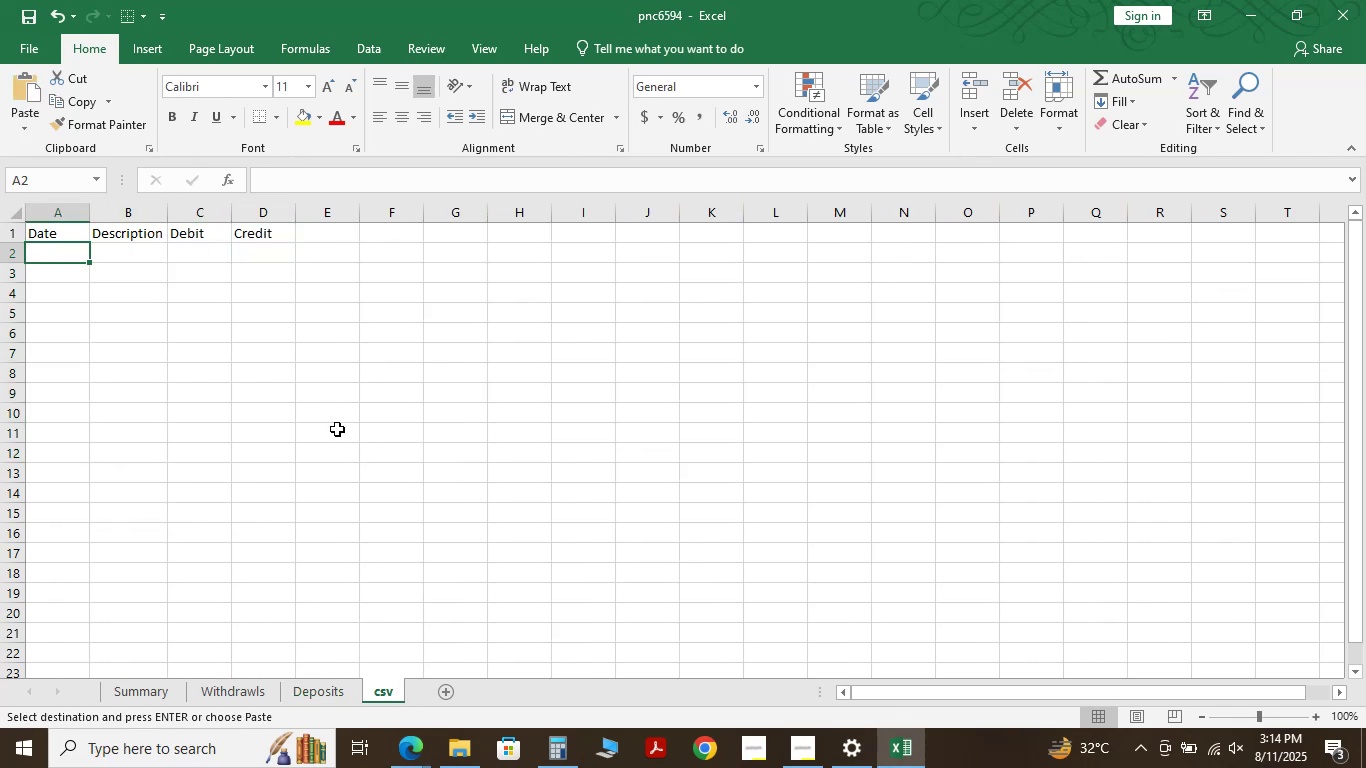 
key(Control+V)
 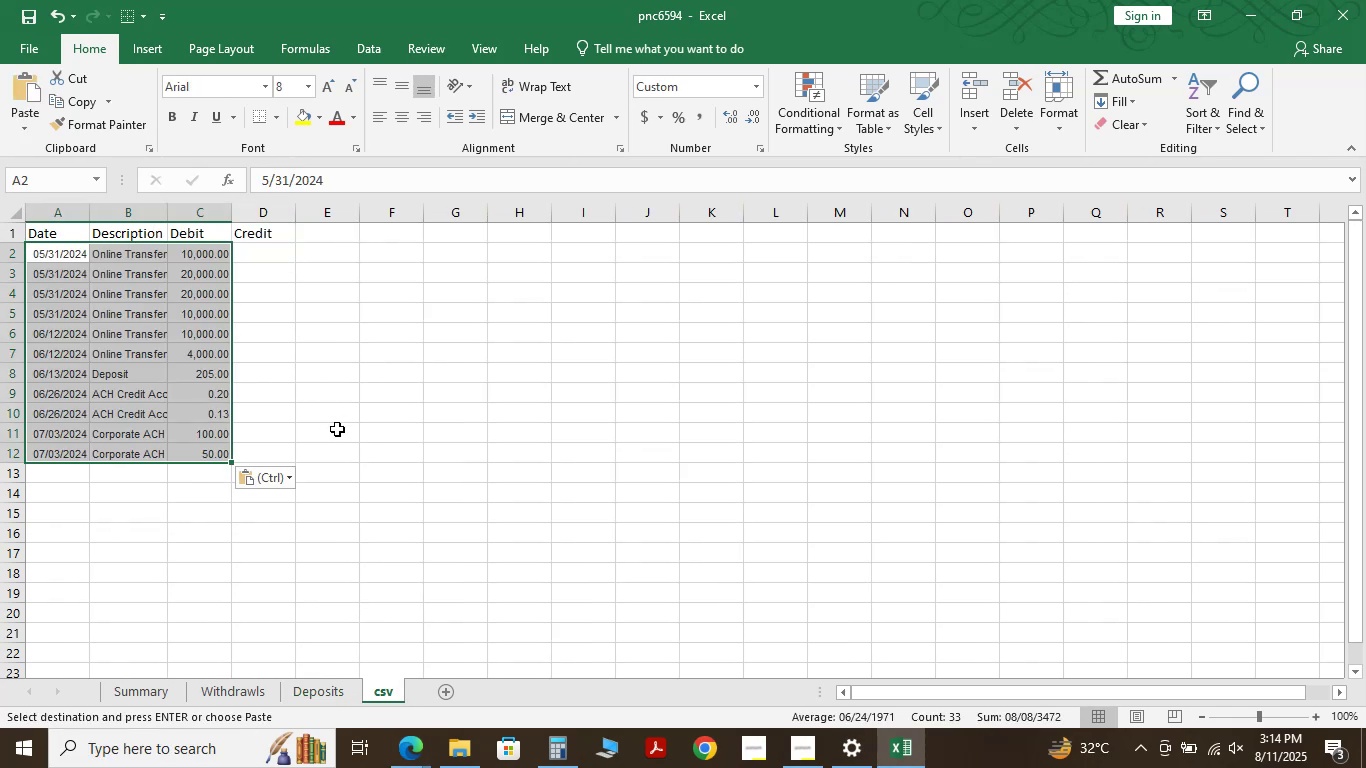 
key(ArrowRight)
 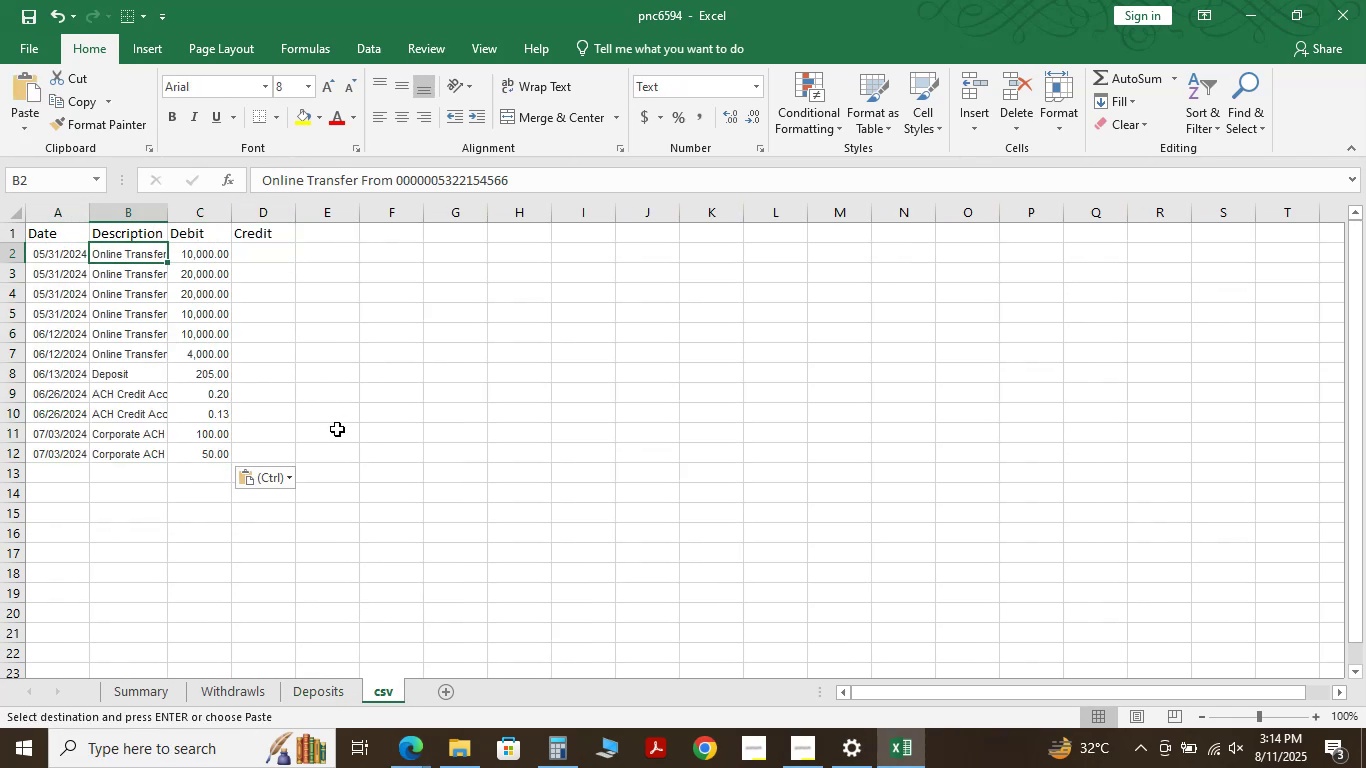 
key(ArrowRight)
 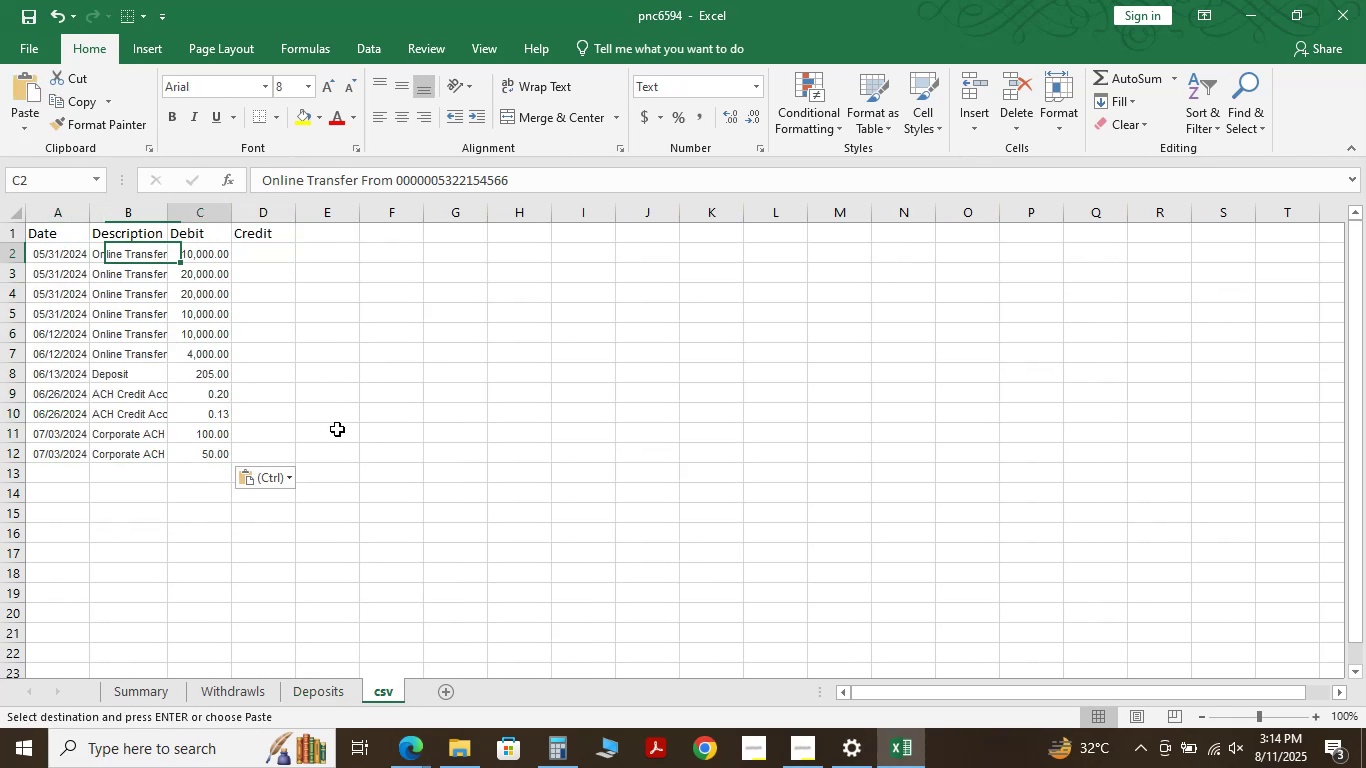 
key(ArrowRight)
 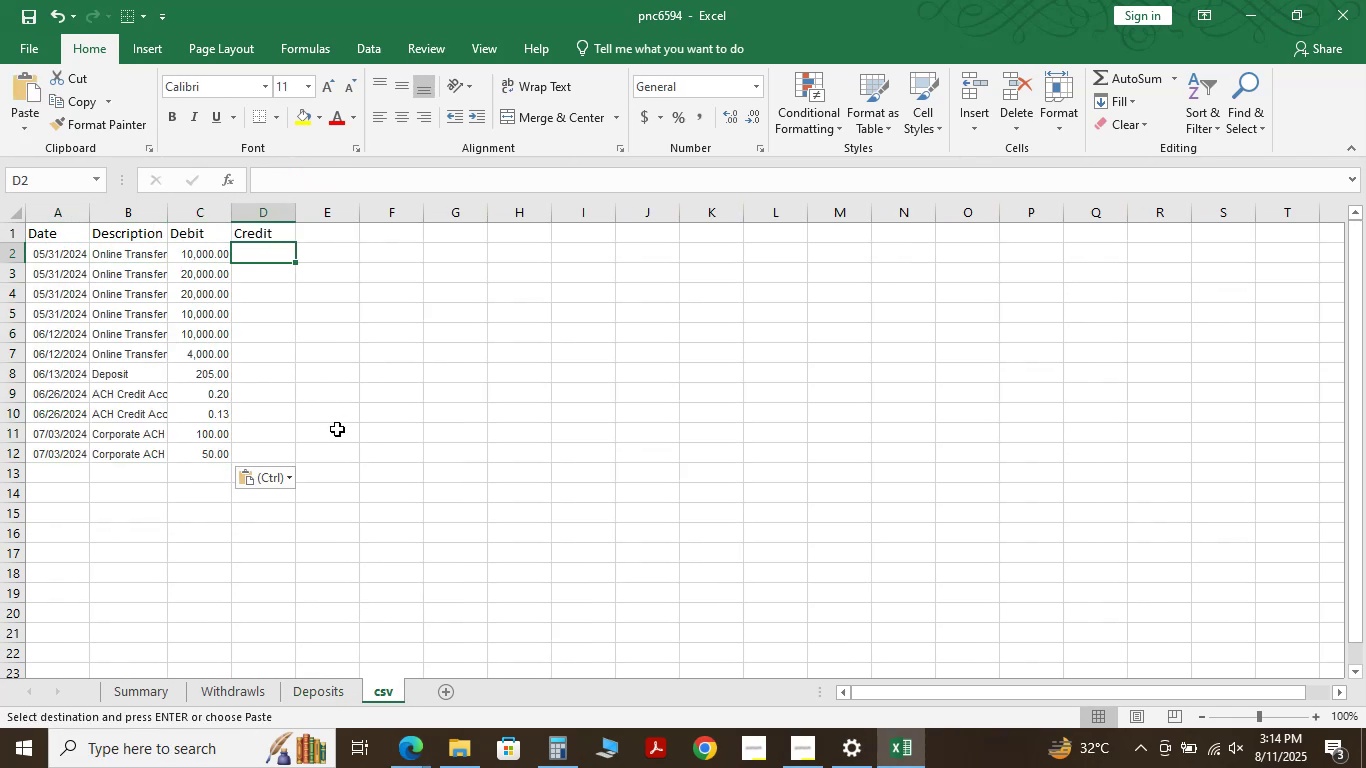 
key(ArrowLeft)
 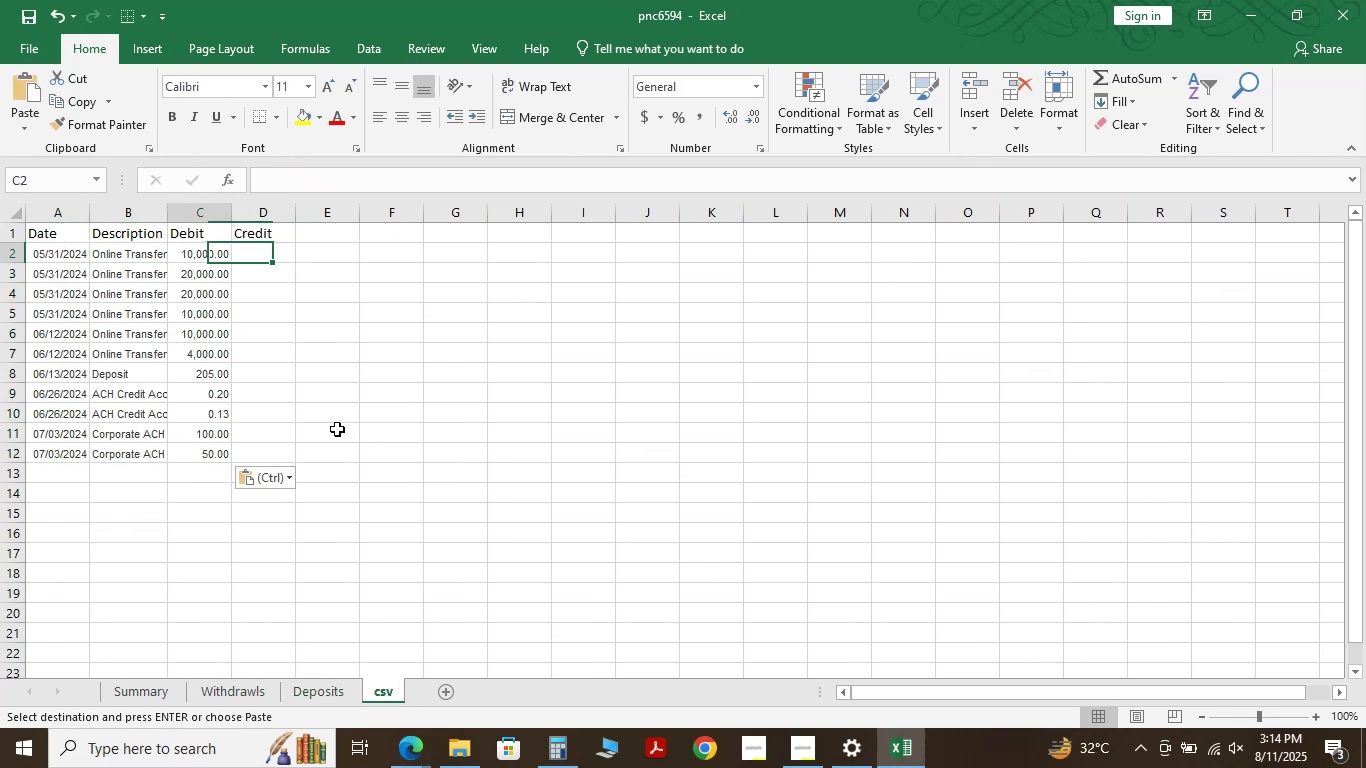 
key(ArrowLeft)
 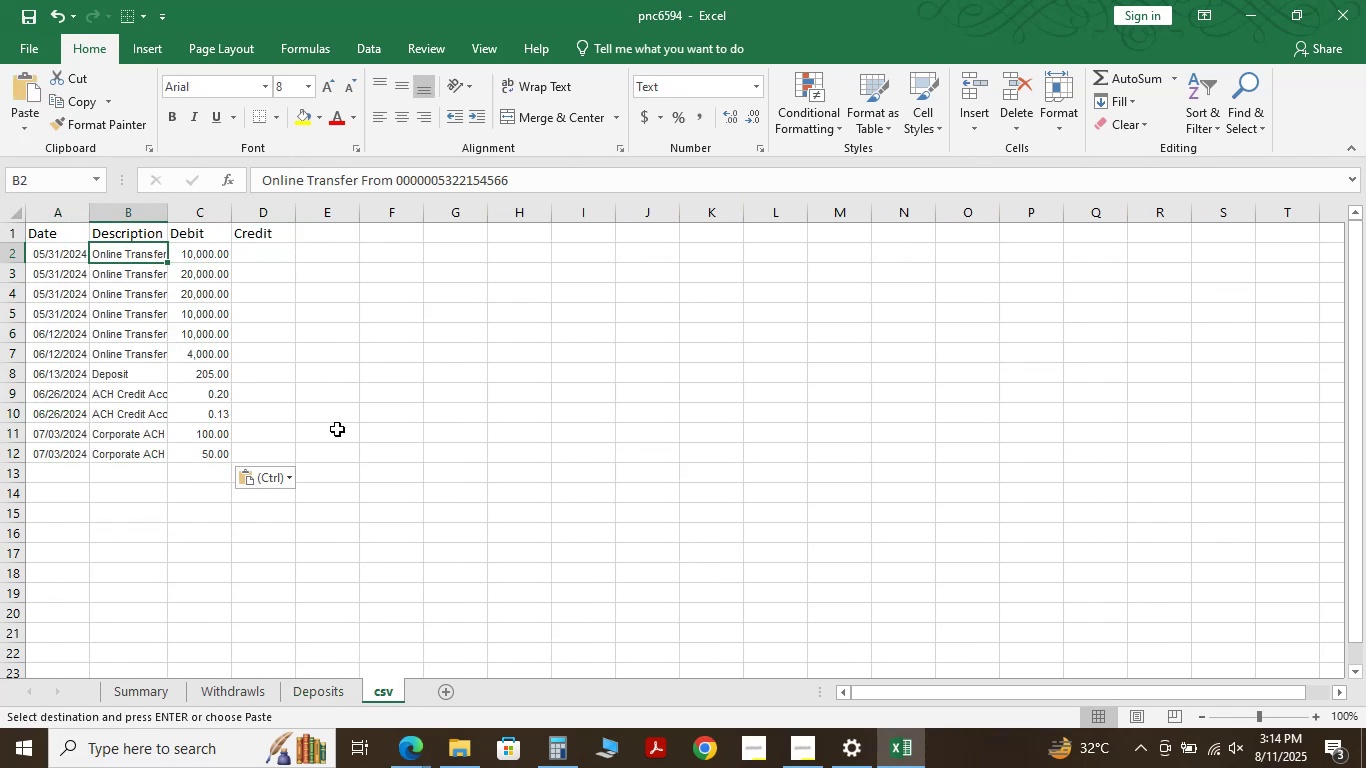 
key(Numpad0)
 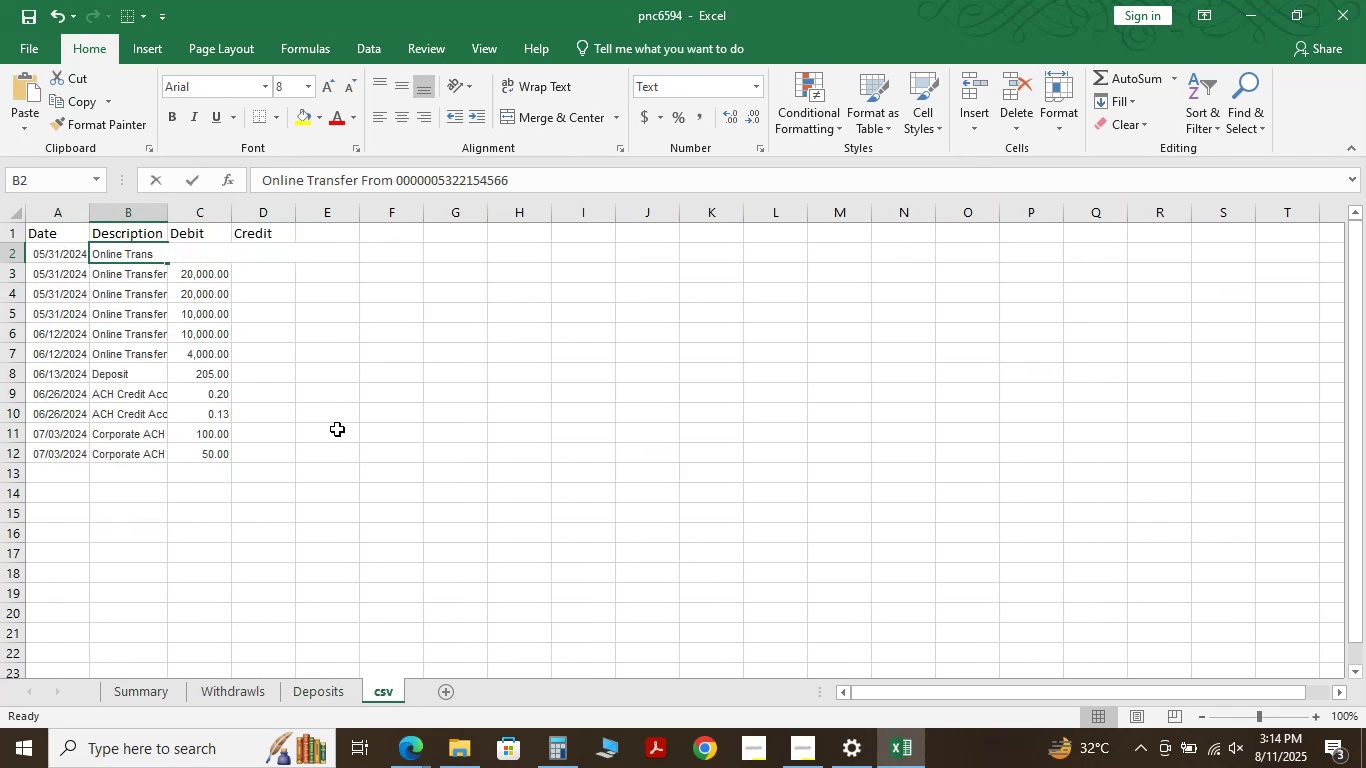 
hold_key(key=ShiftLeft, duration=0.37)
 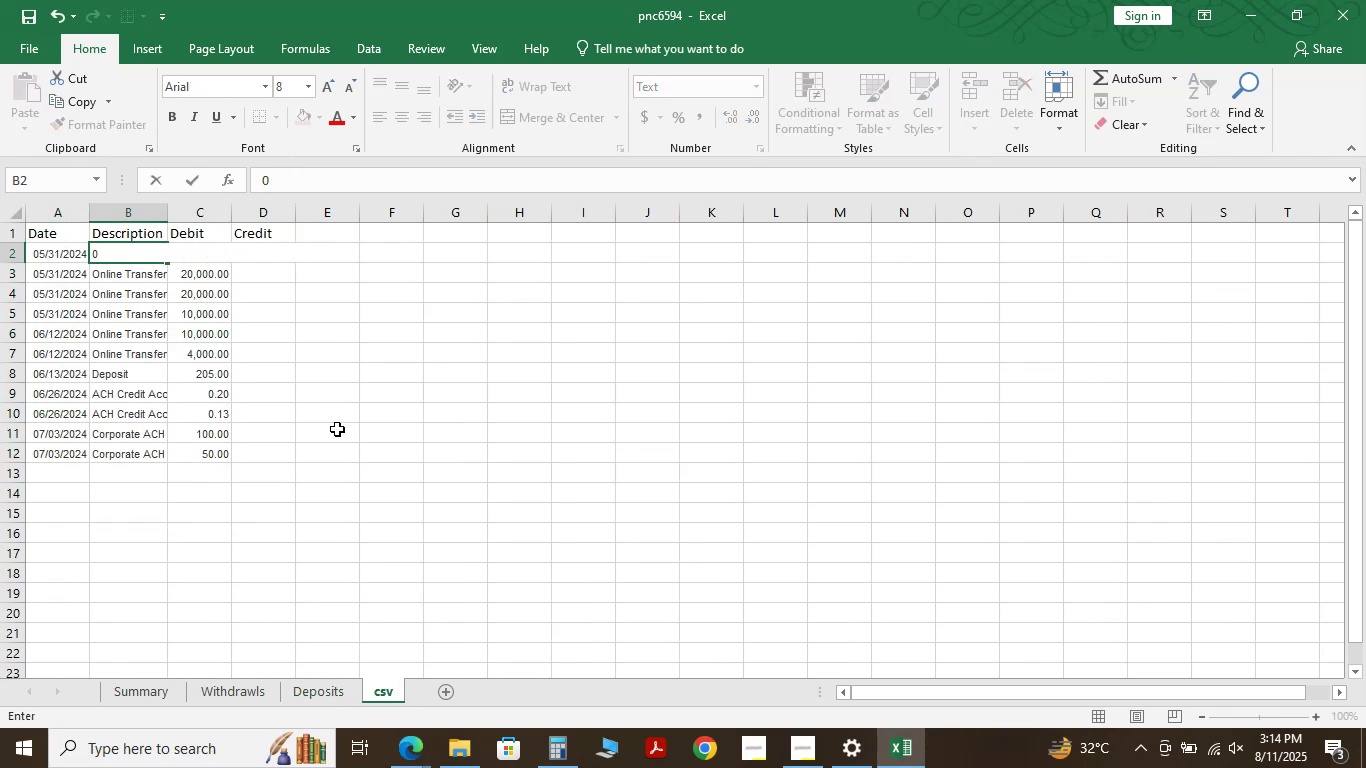 
key(Control+Shift+ControlLeft)
 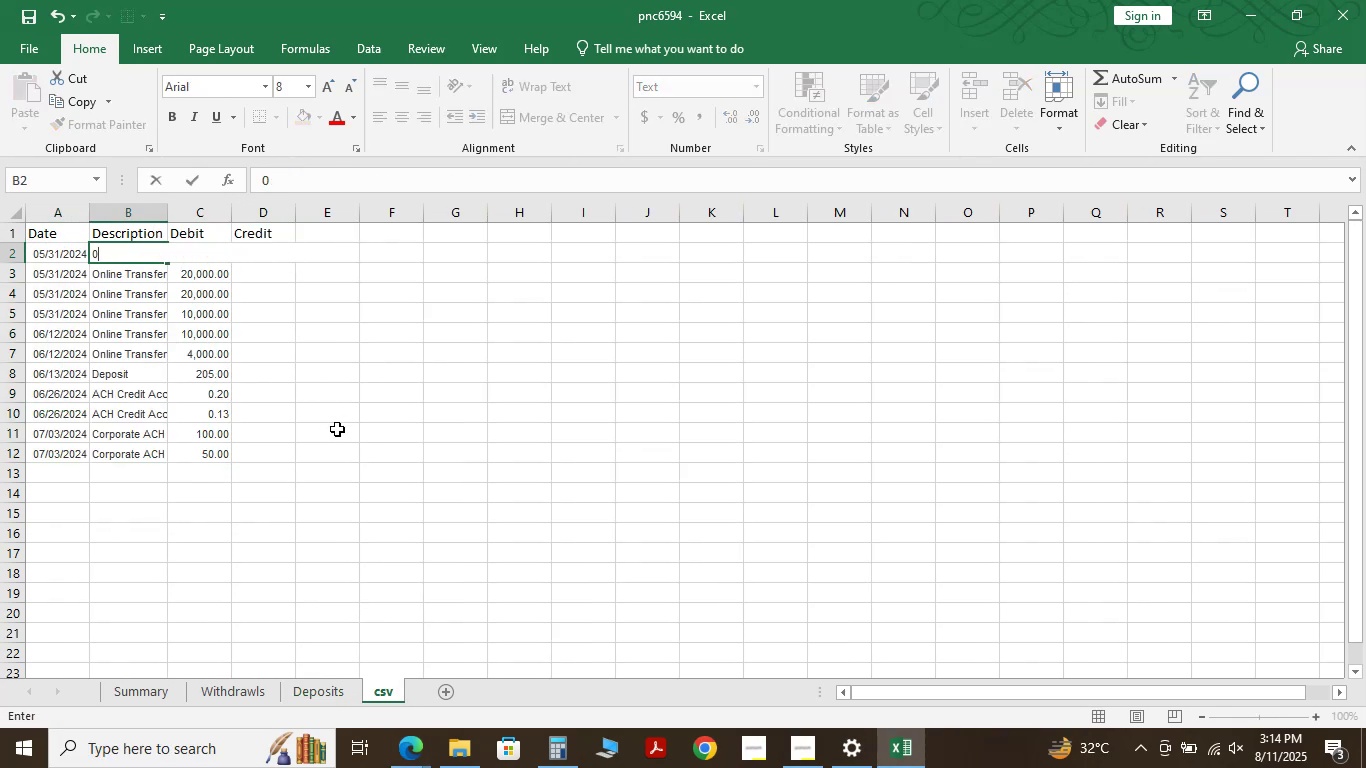 
key(Escape)
 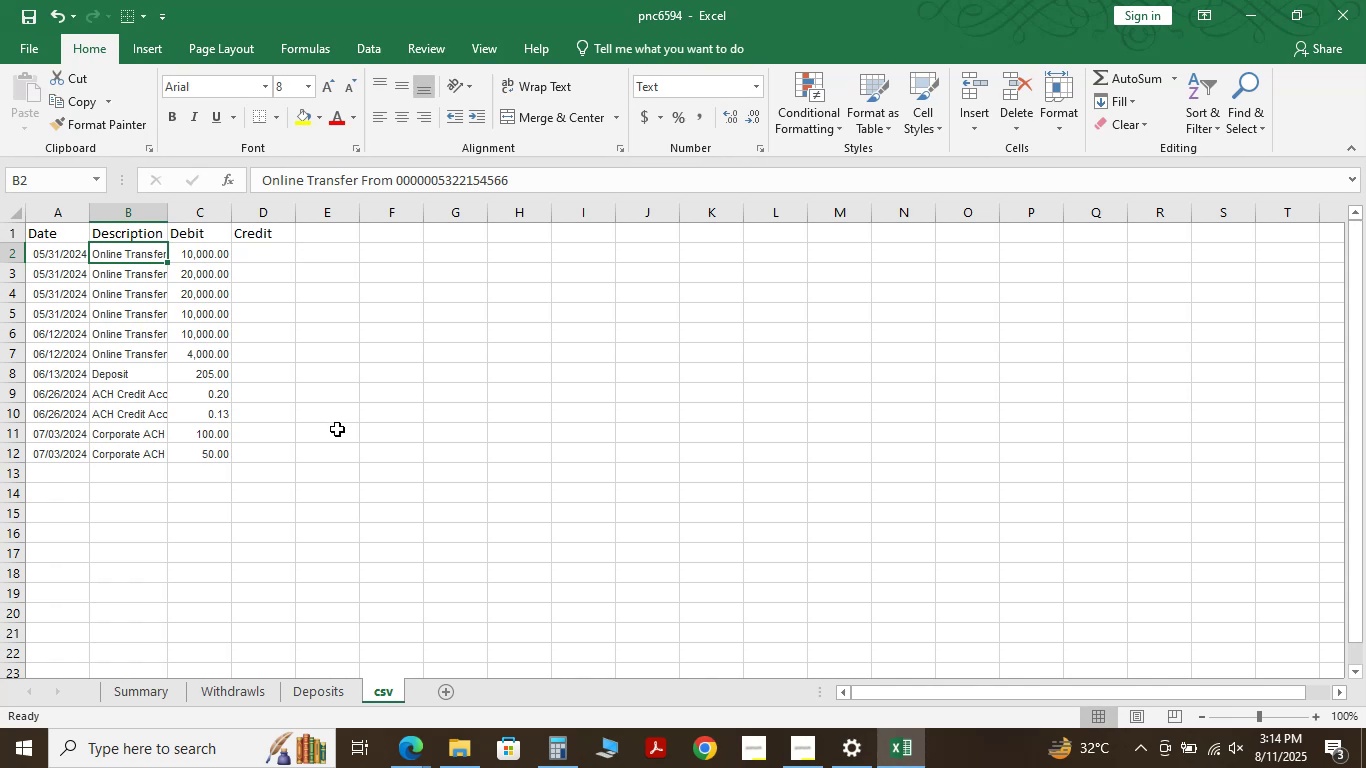 
key(ArrowRight)
 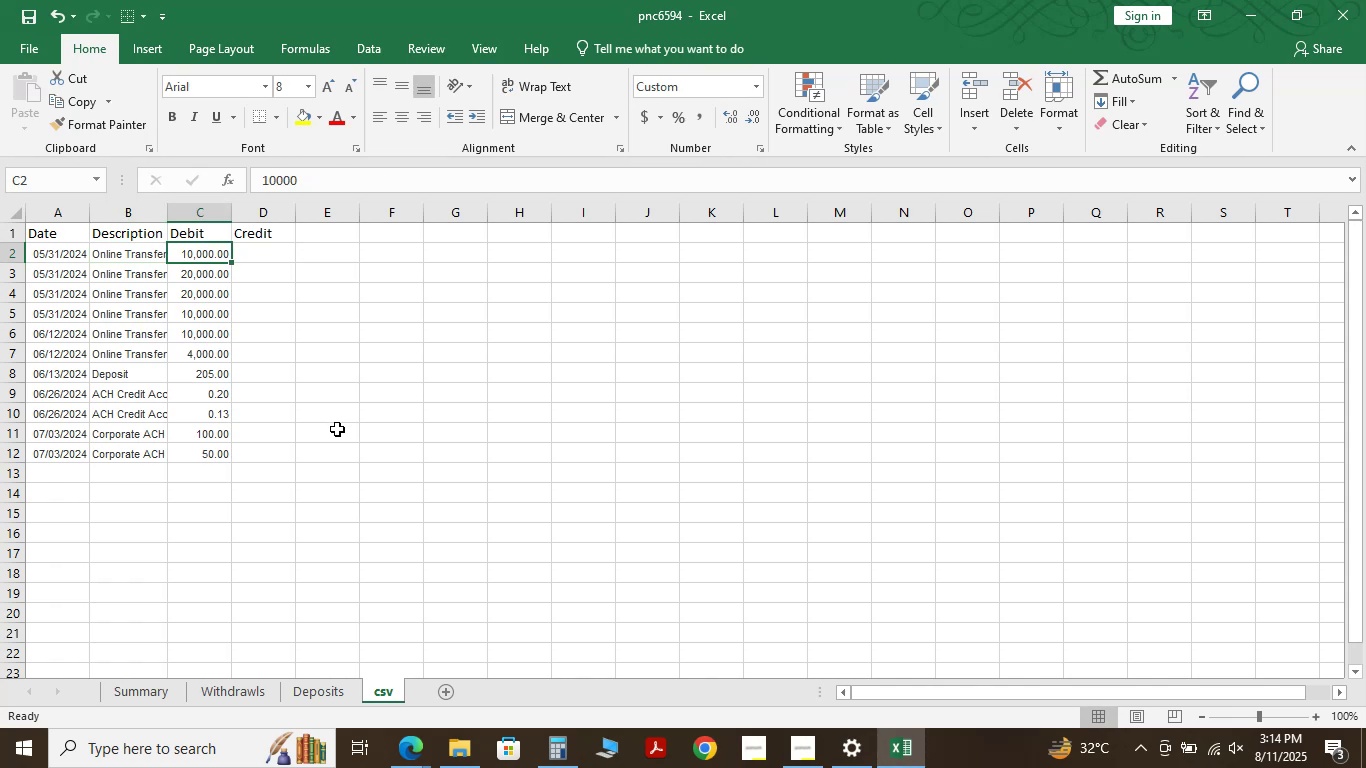 
key(Control+Shift+ArrowDown)
 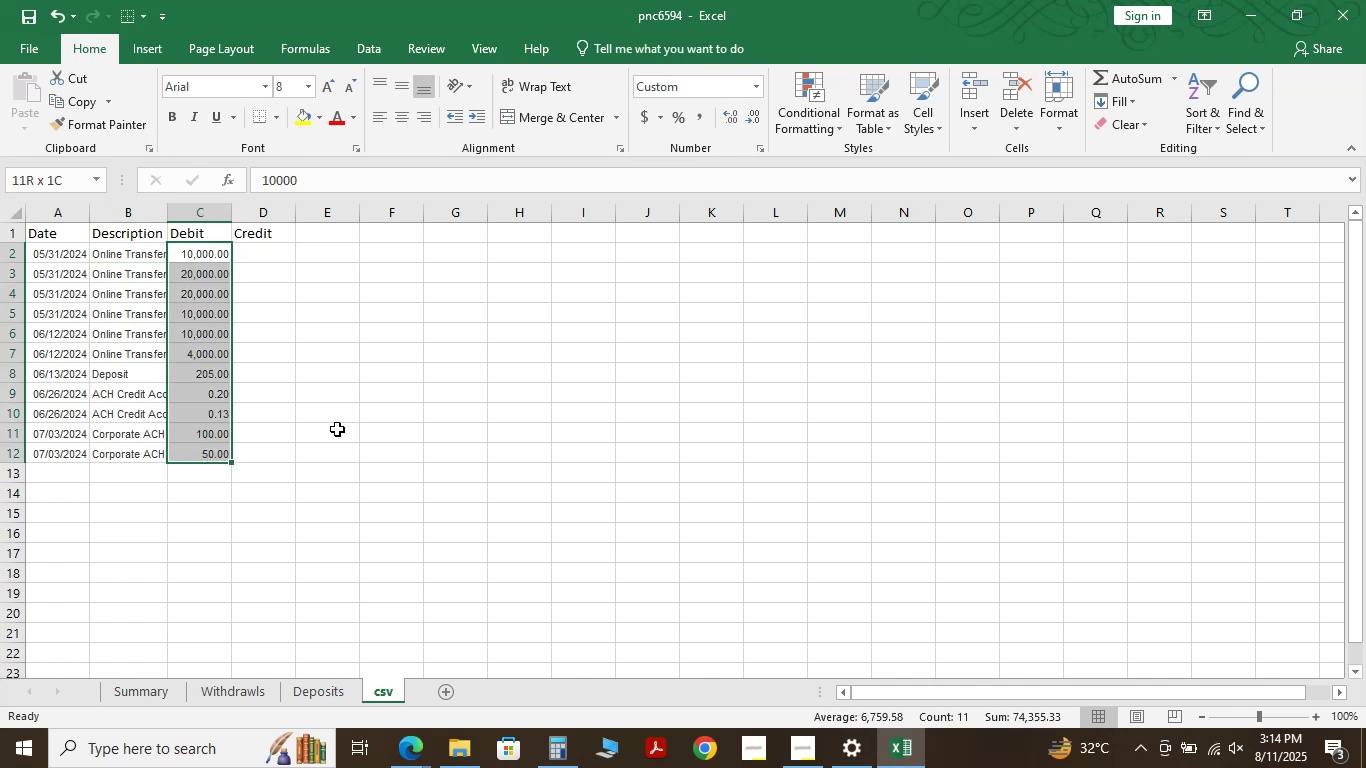 
key(Control+X)
 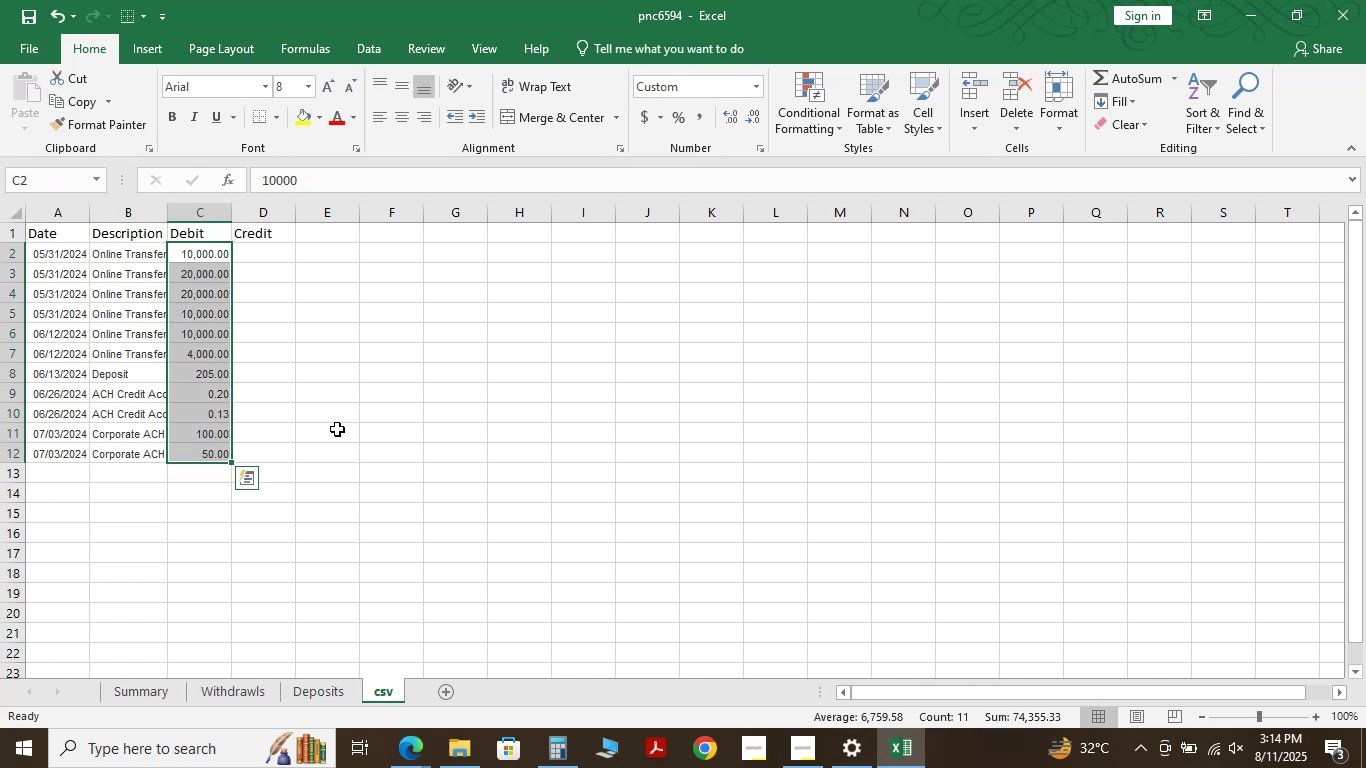 
key(ArrowRight)
 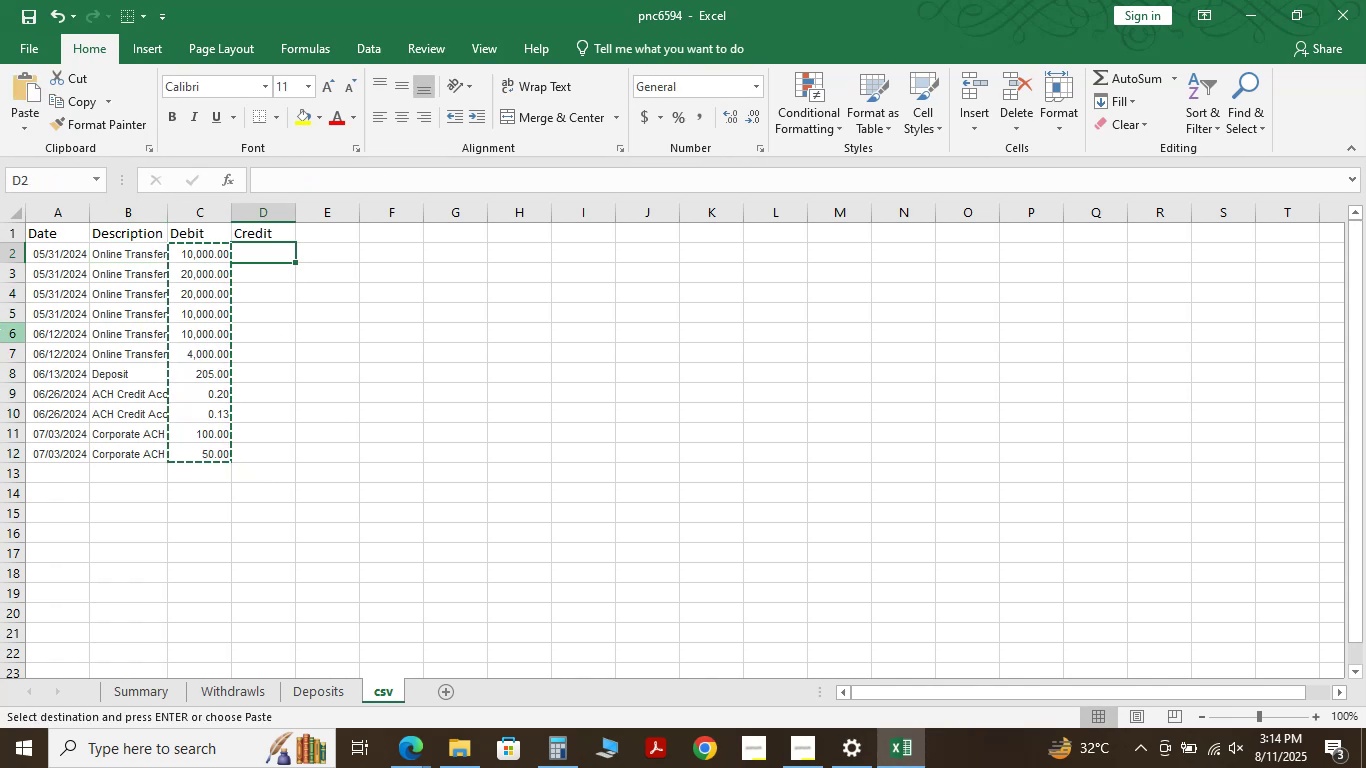 
key(Enter)
 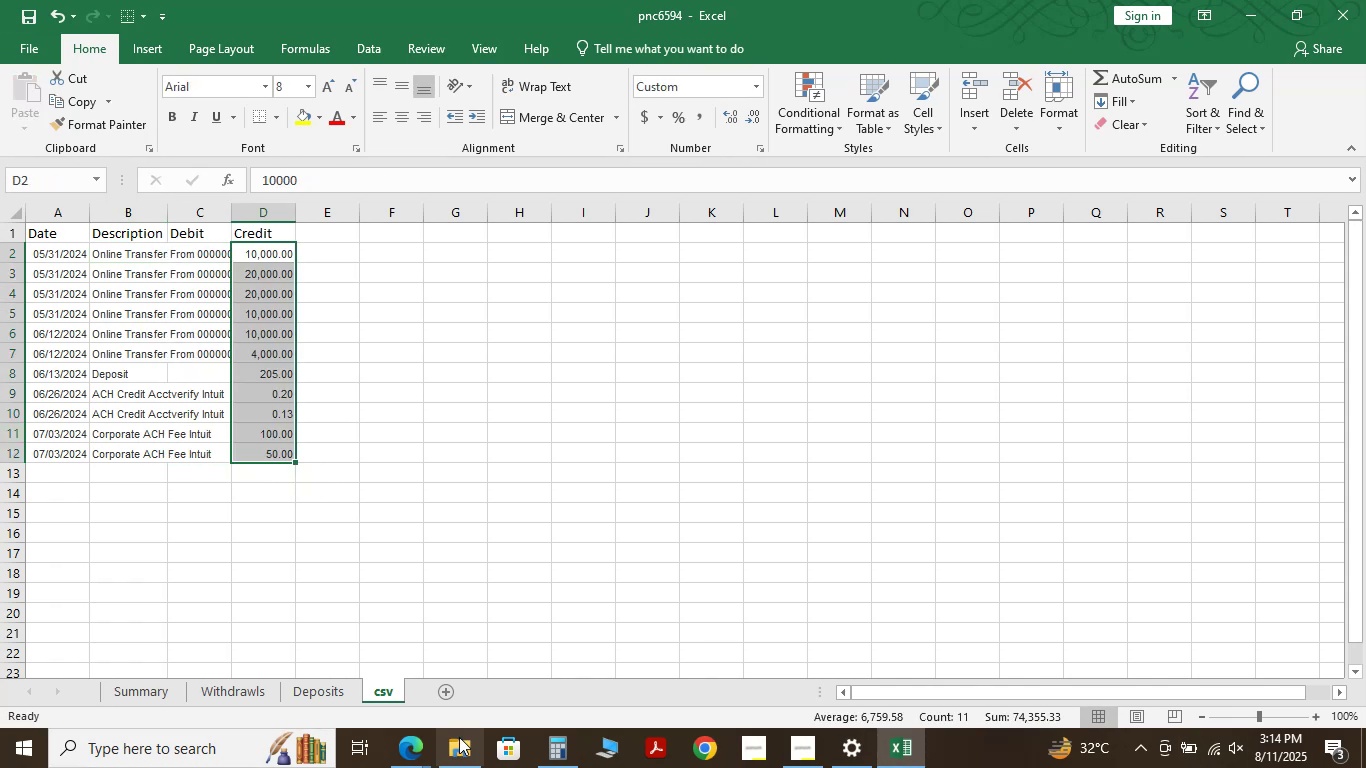 
scroll: coordinate [190, 424], scroll_direction: up, amount: 4.0
 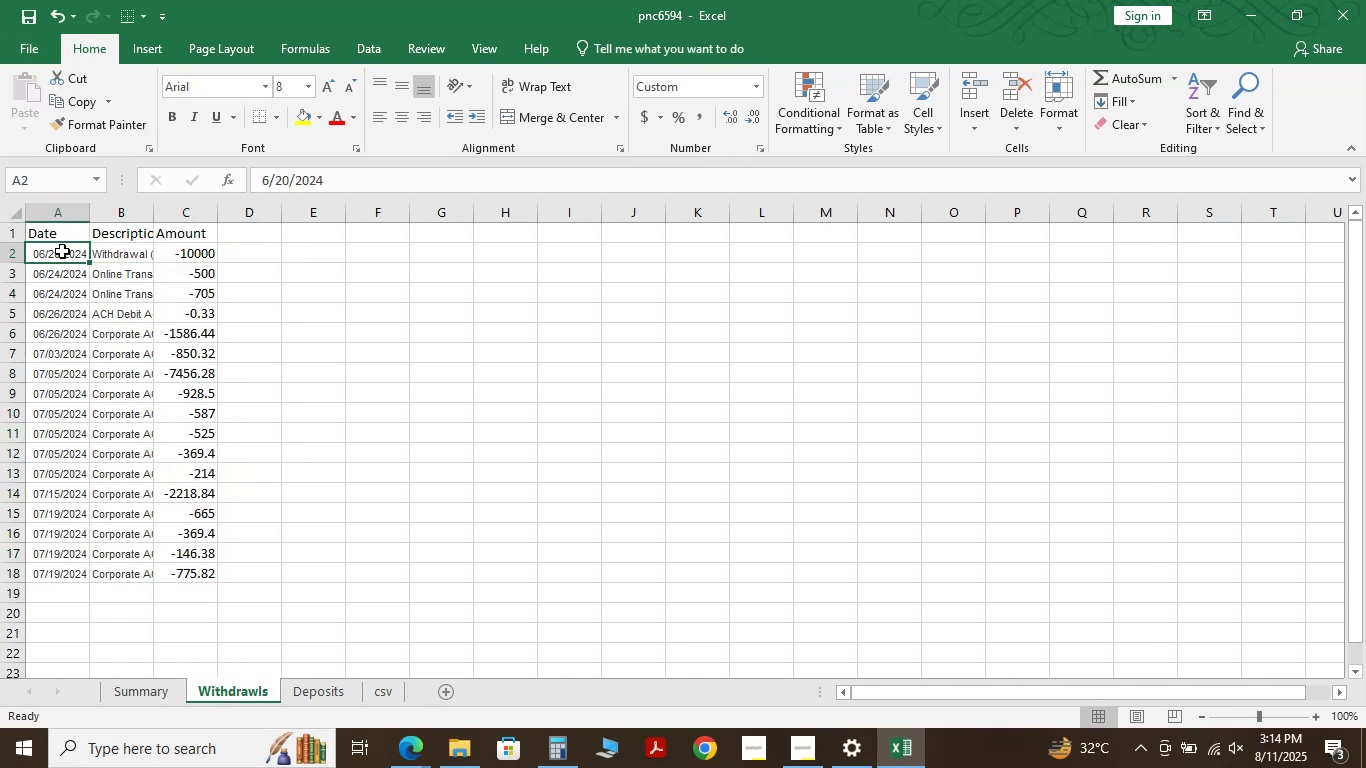 
key(Shift+ArrowRight)
 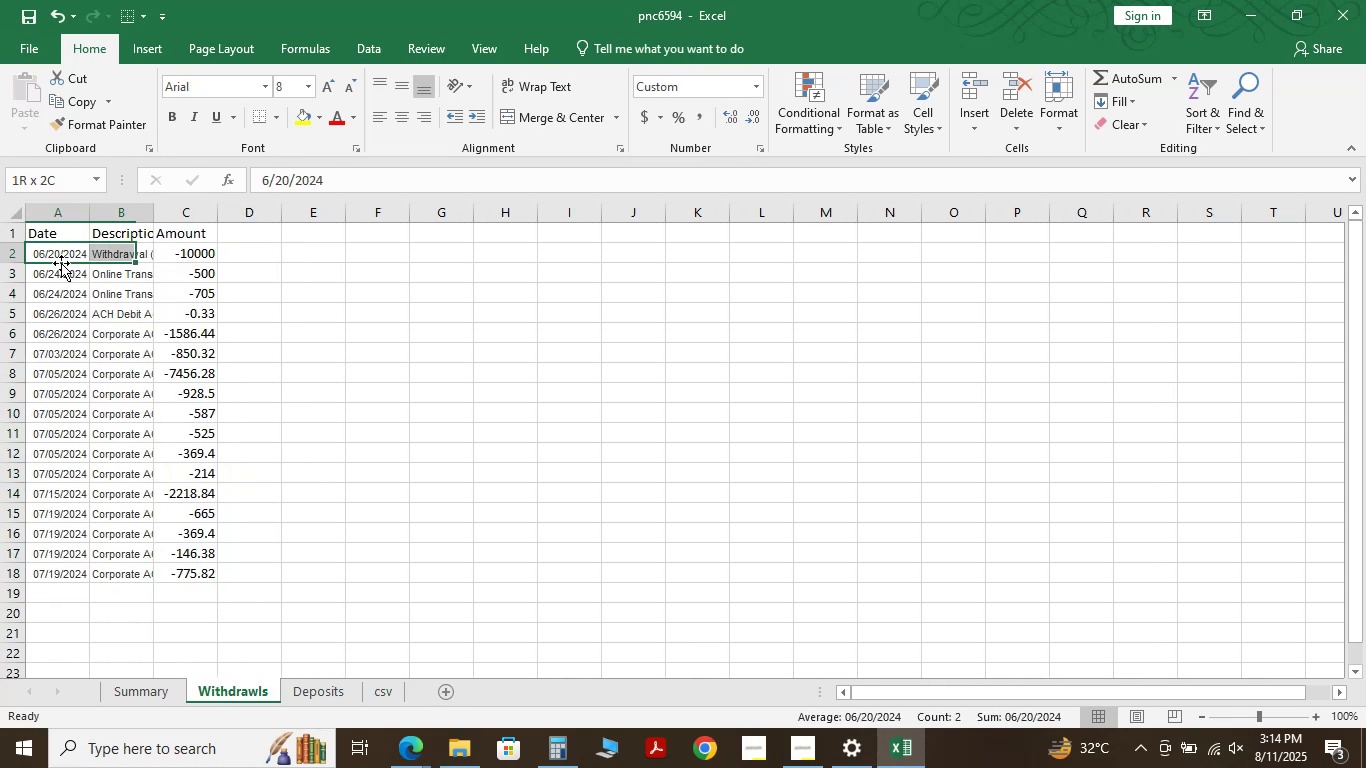 
key(Shift+ArrowRight)
 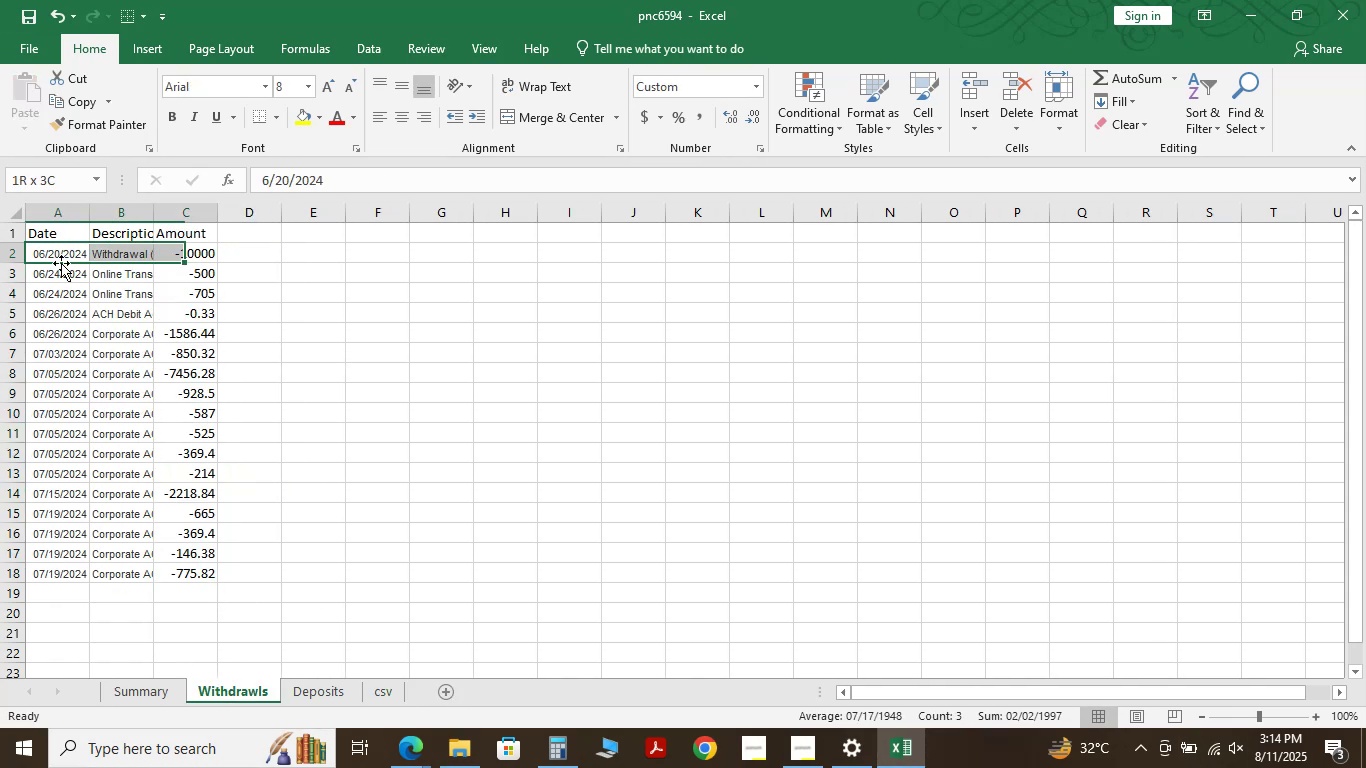 
key(Shift+ArrowRight)
 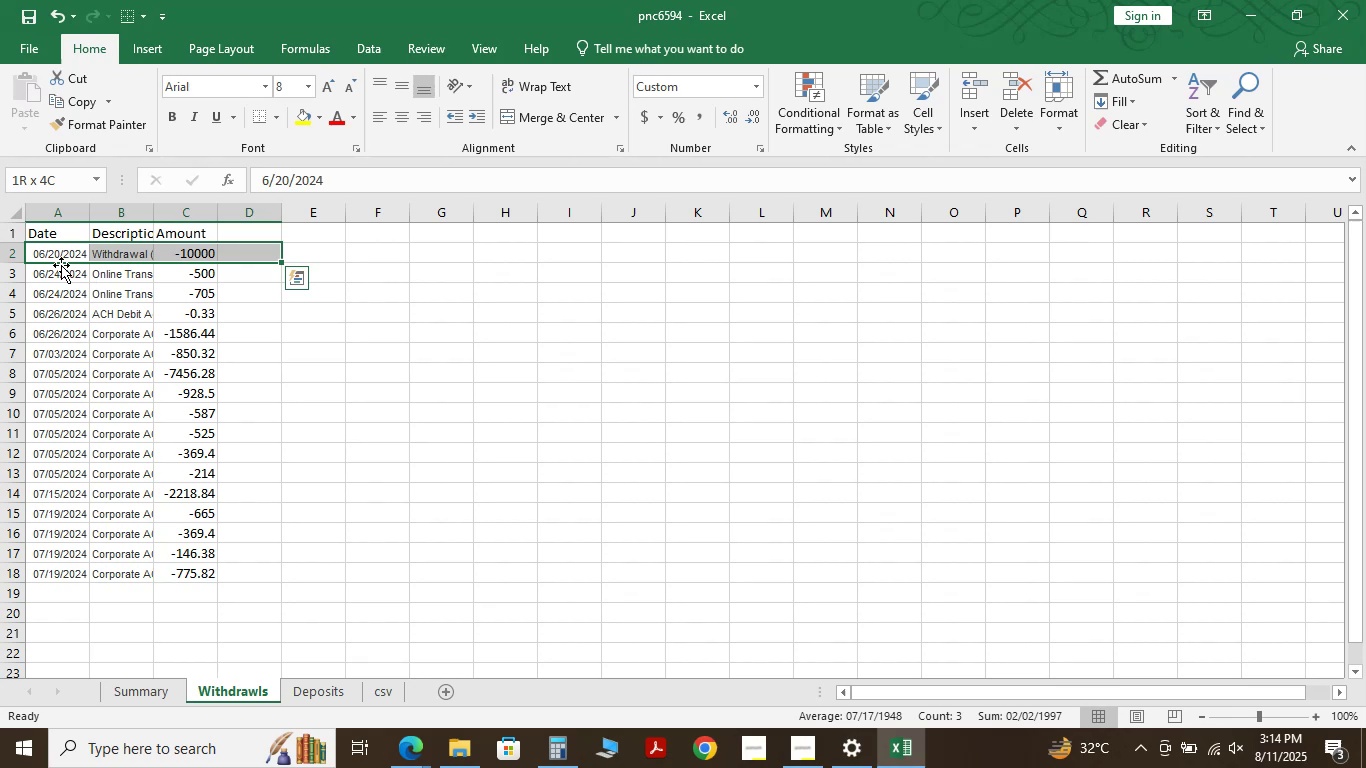 
key(Shift+ArrowLeft)
 